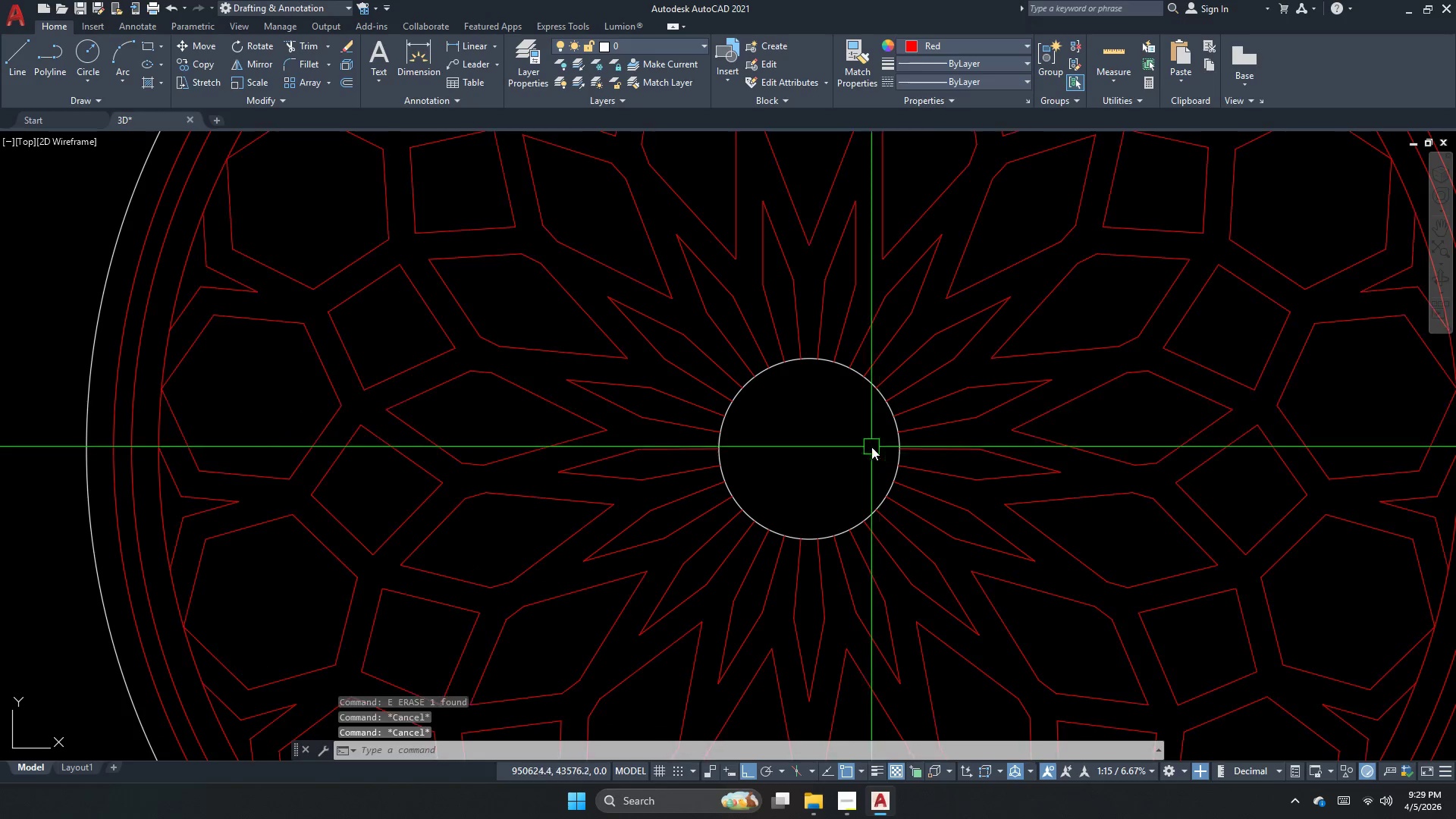 
scroll: coordinate [796, 400], scroll_direction: up, amount: 1.0
 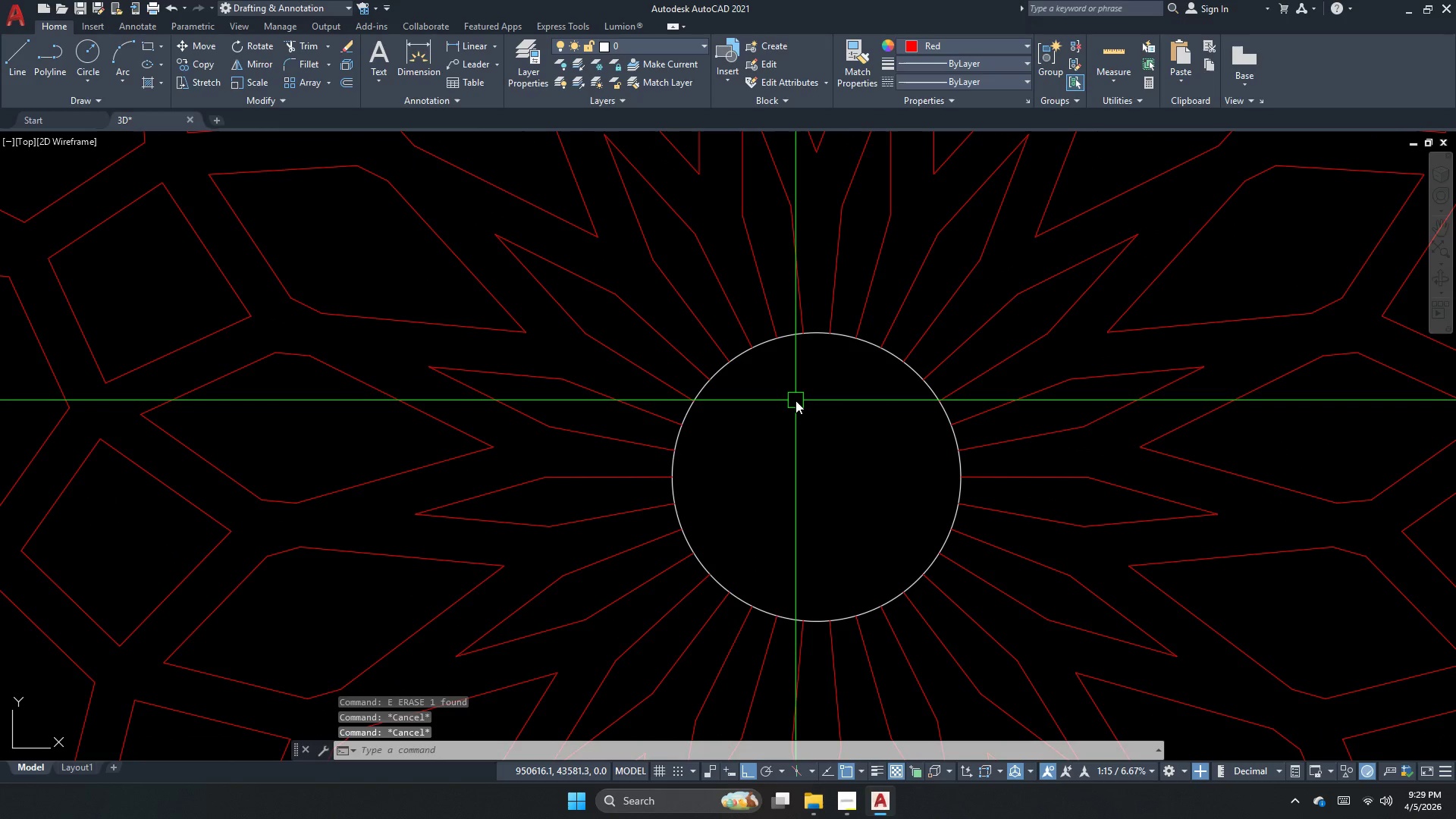 
key(Escape)
 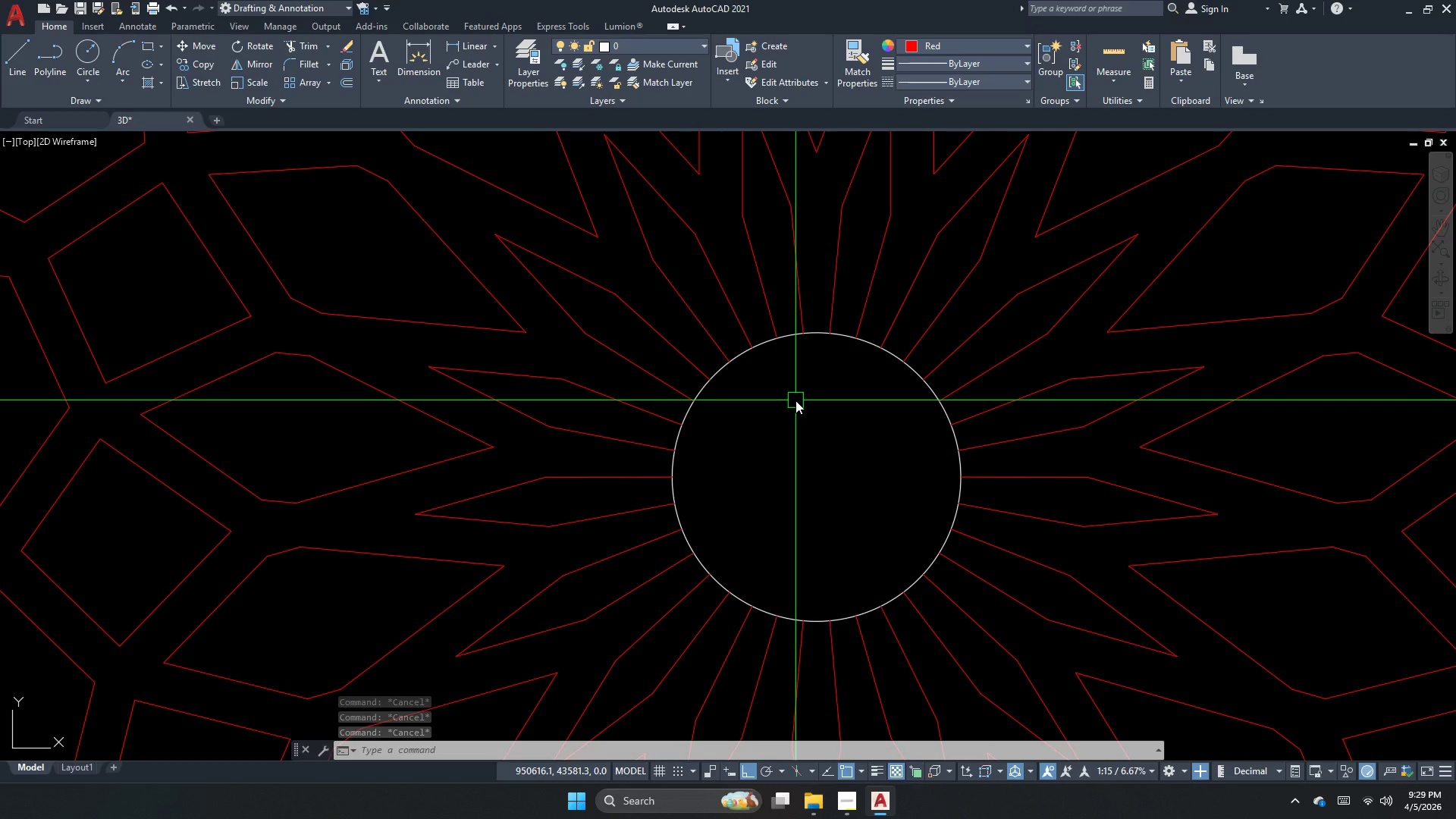 
wait(5.59)
 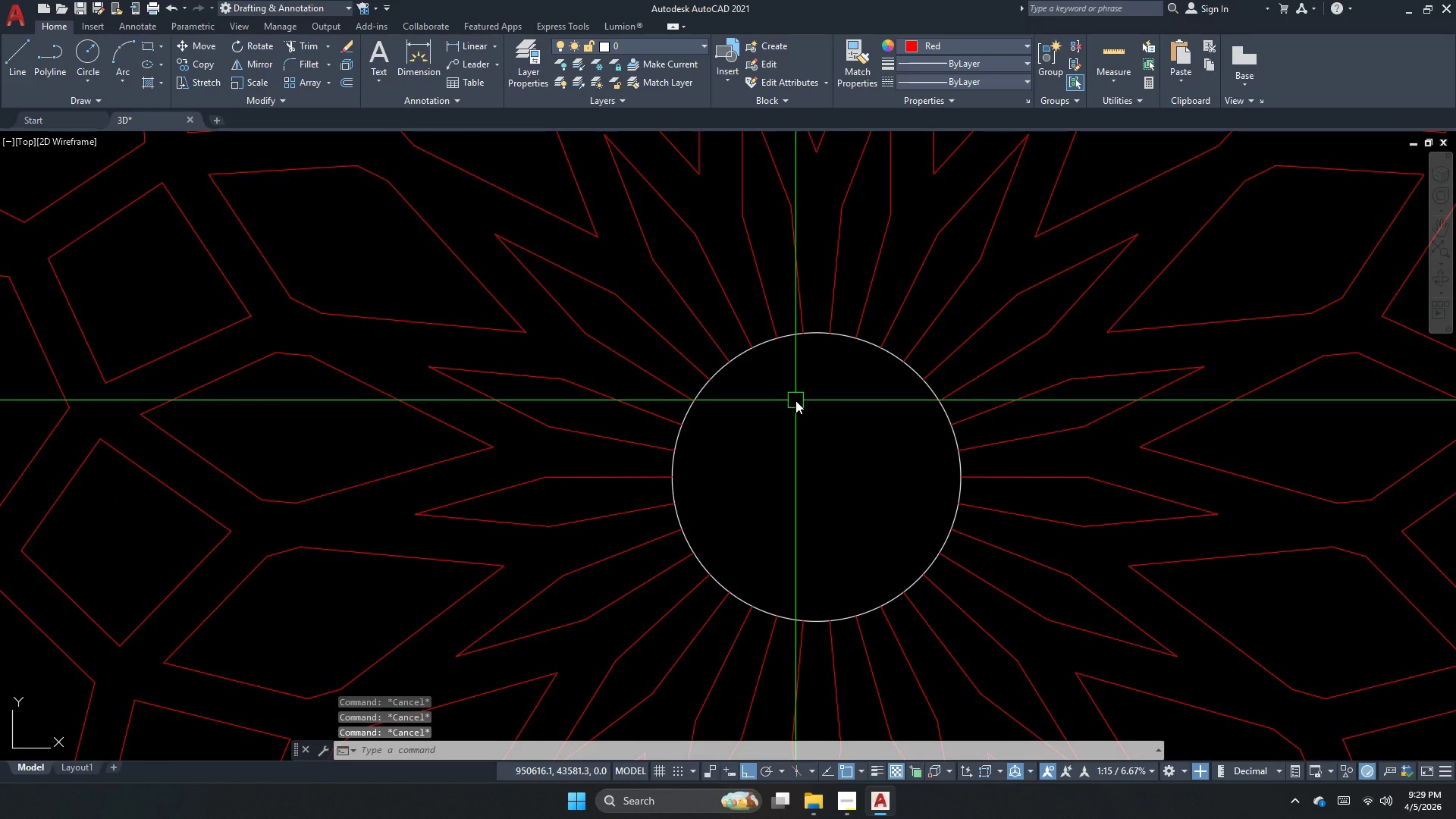 
scroll: coordinate [720, 394], scroll_direction: up, amount: 1.0
 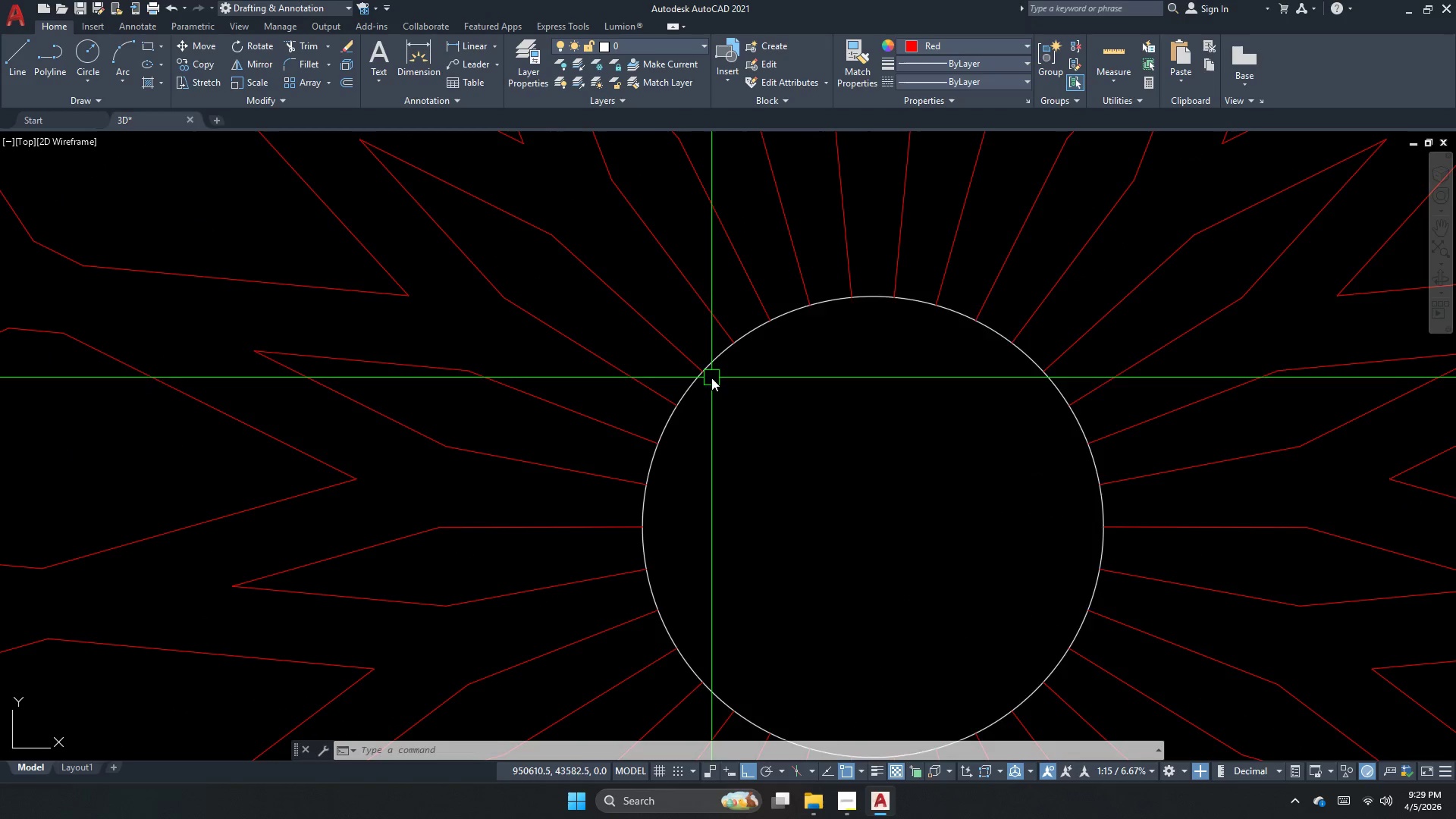 
left_click([711, 369])
 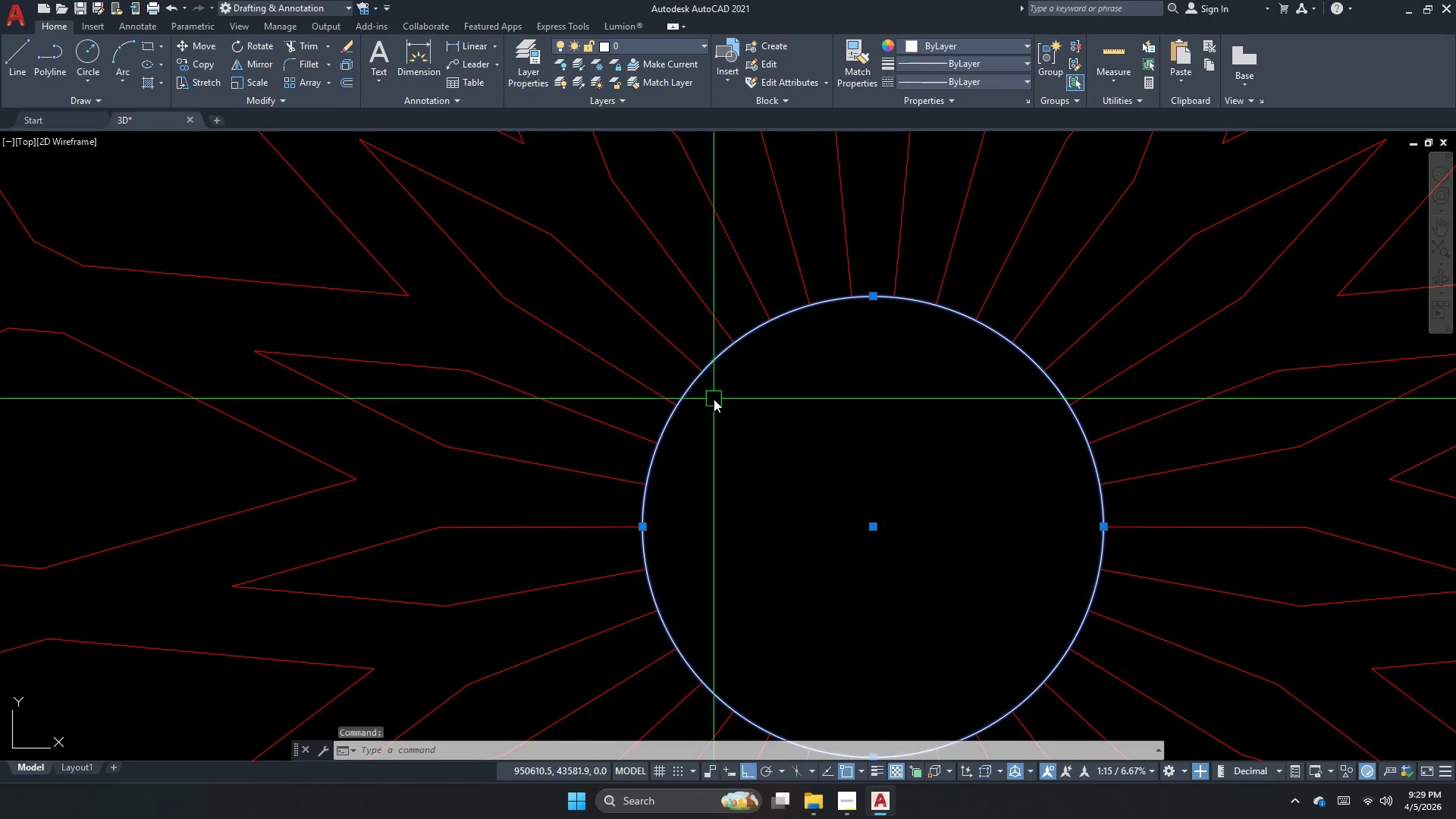 
key(Escape)
 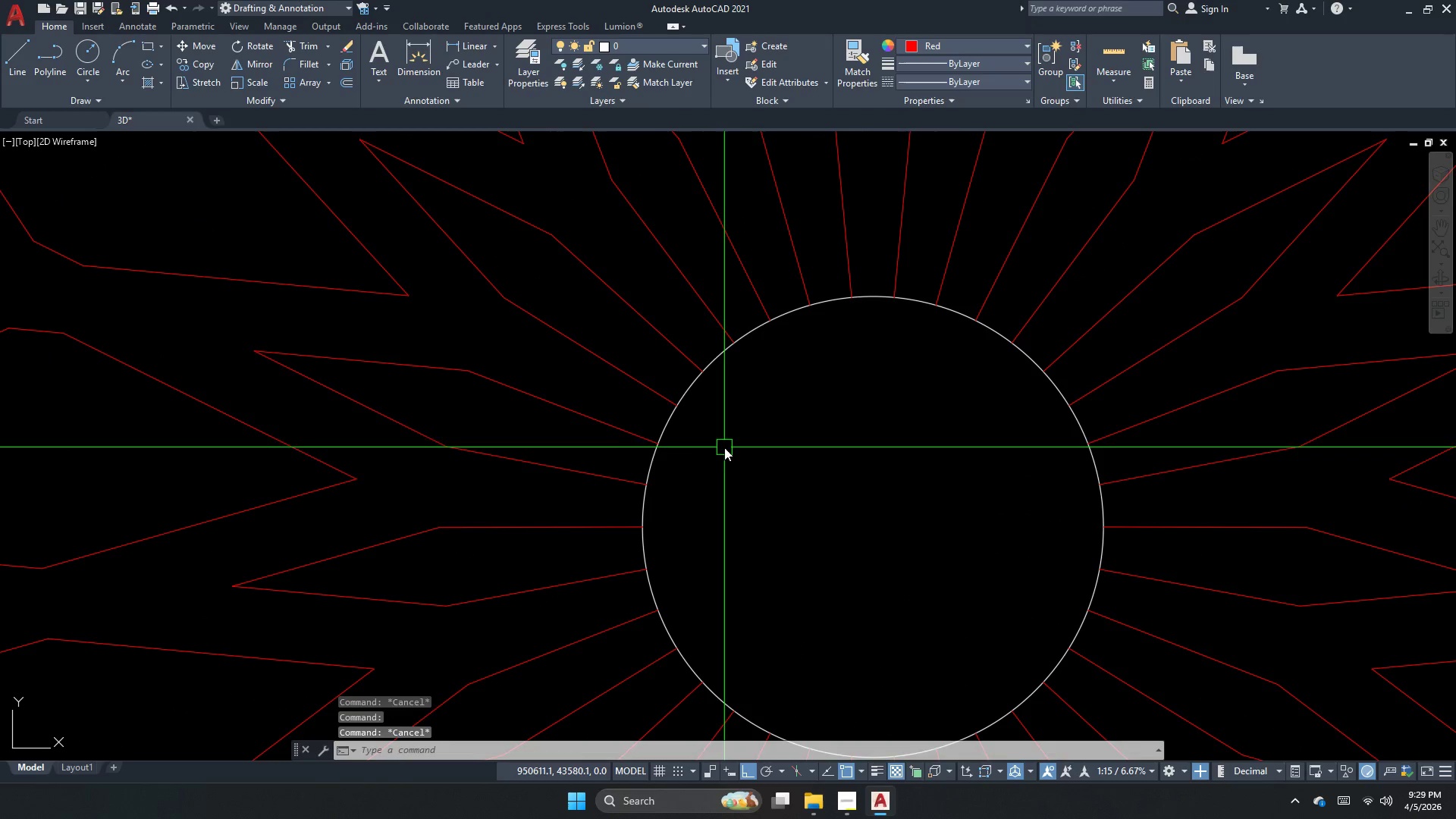 
key(Escape)
 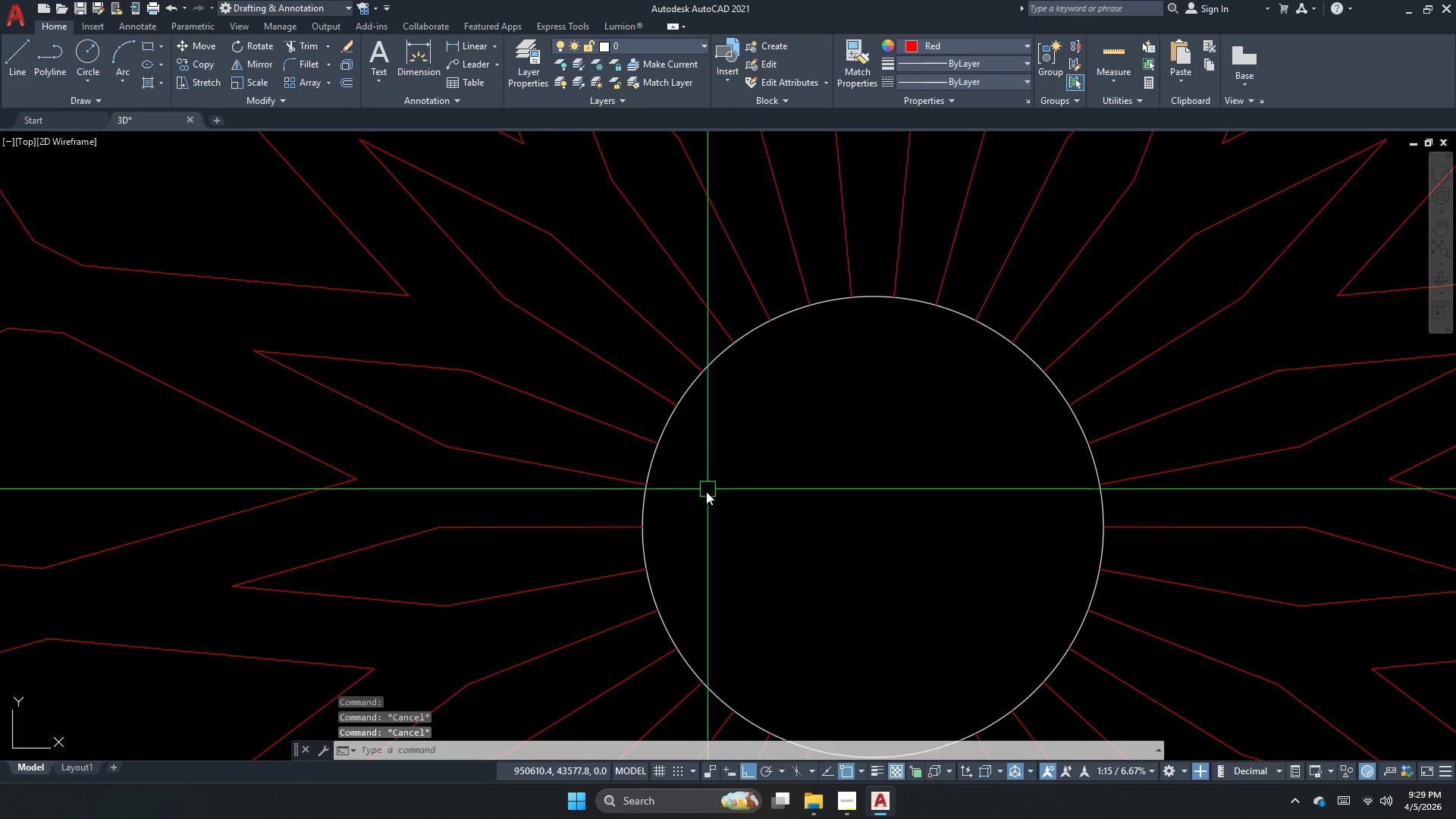 
key(O)
 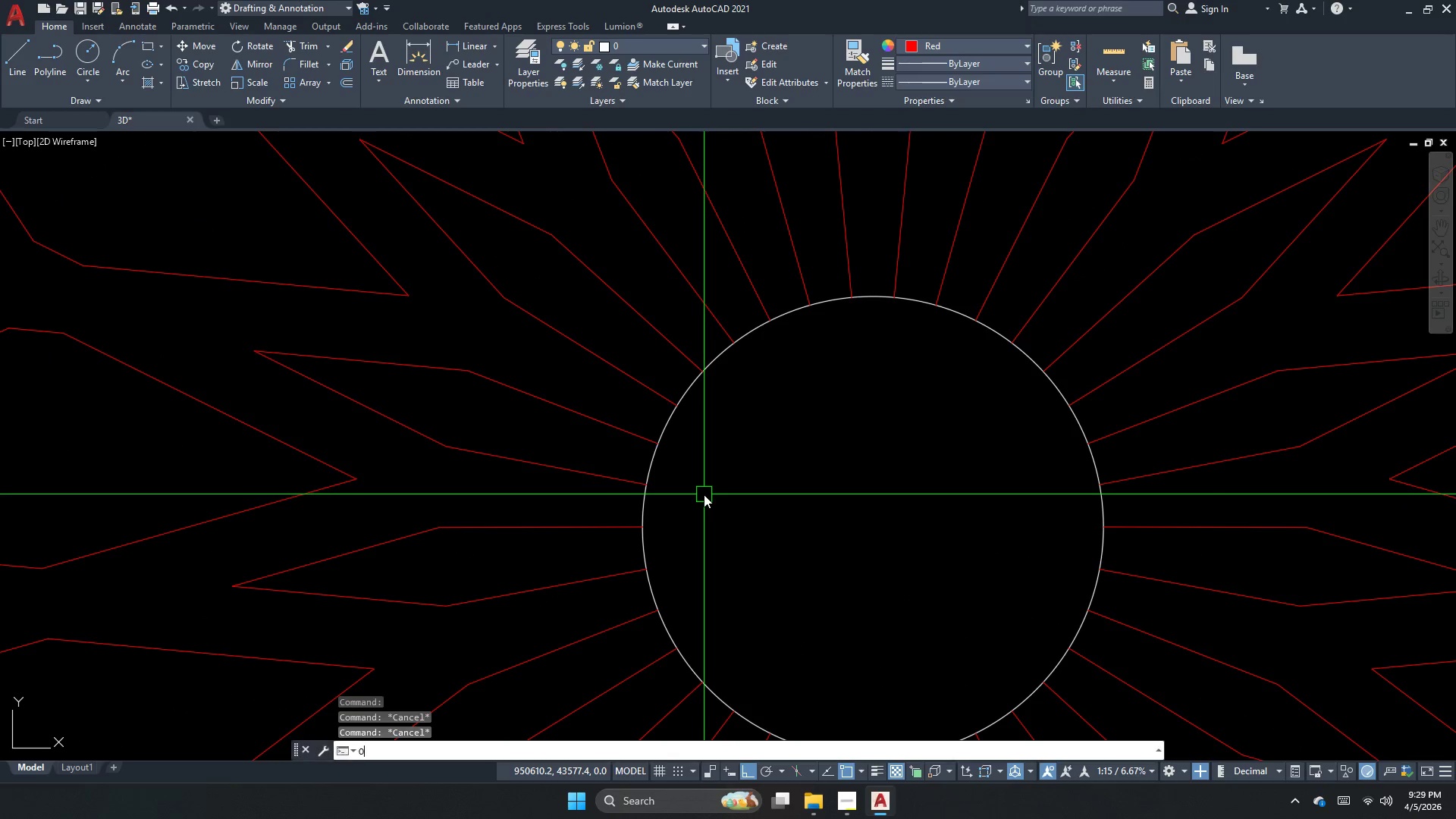 
key(Space)
 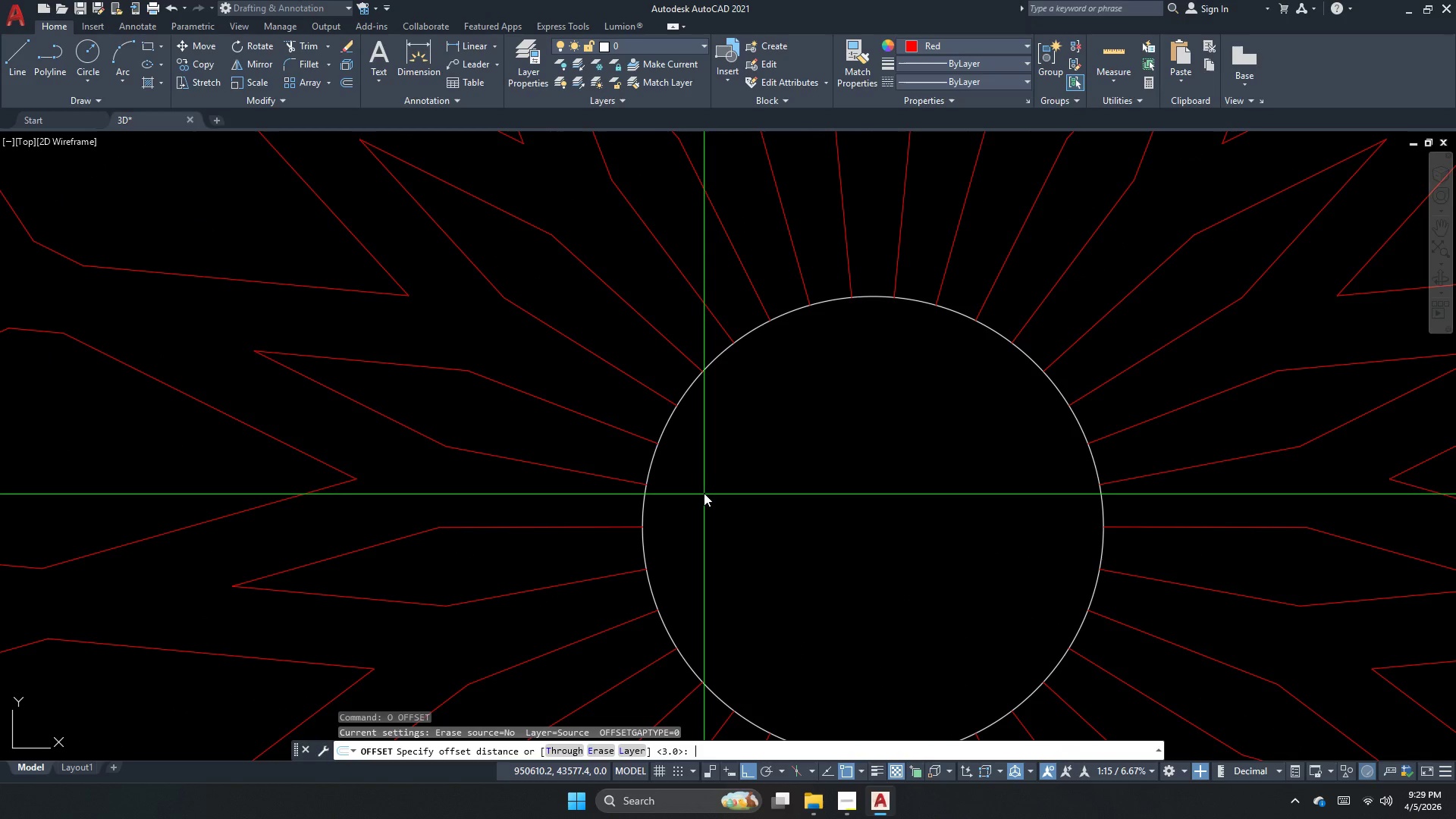 
key(Numpad3)
 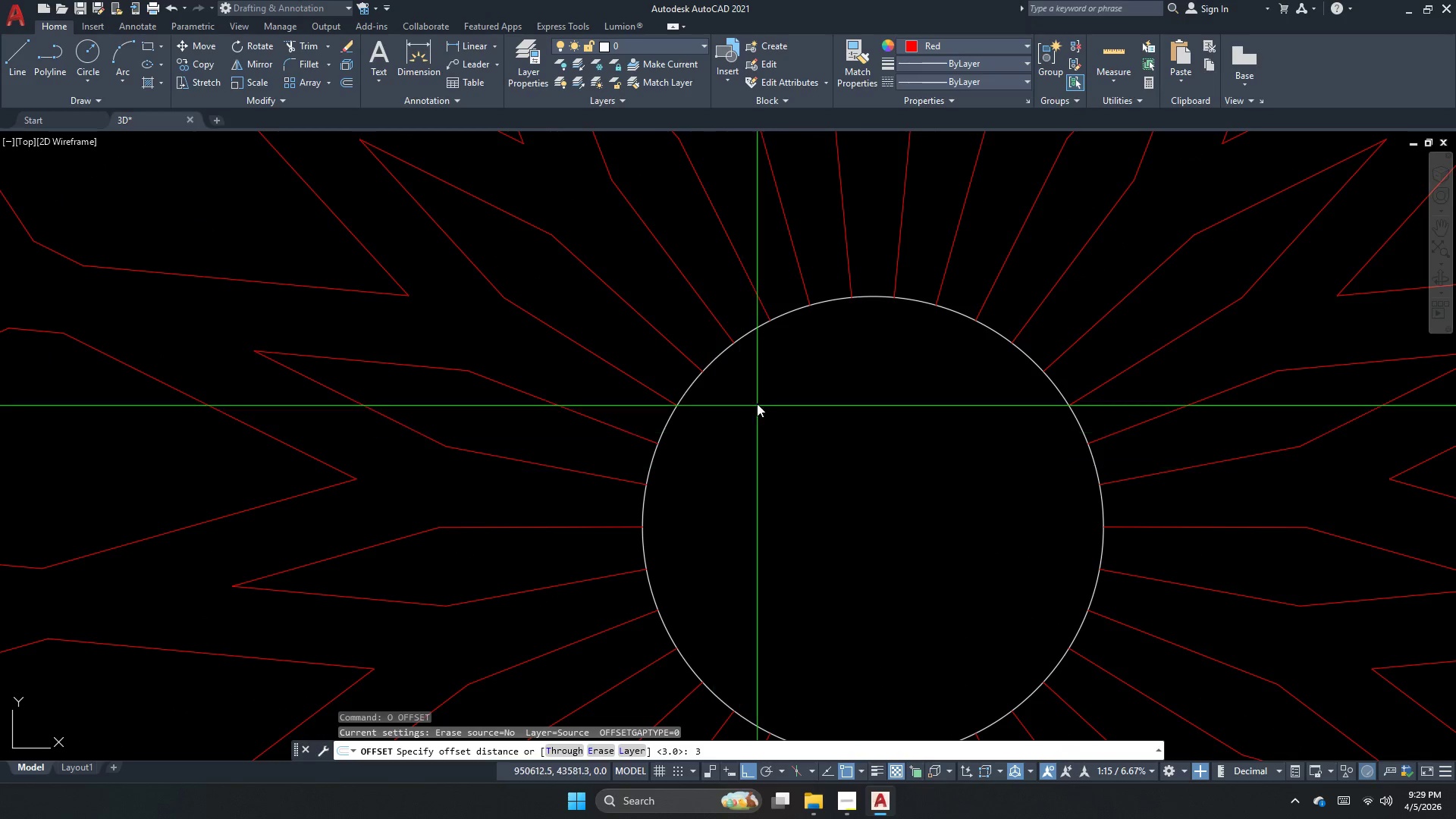 
key(NumpadEnter)
 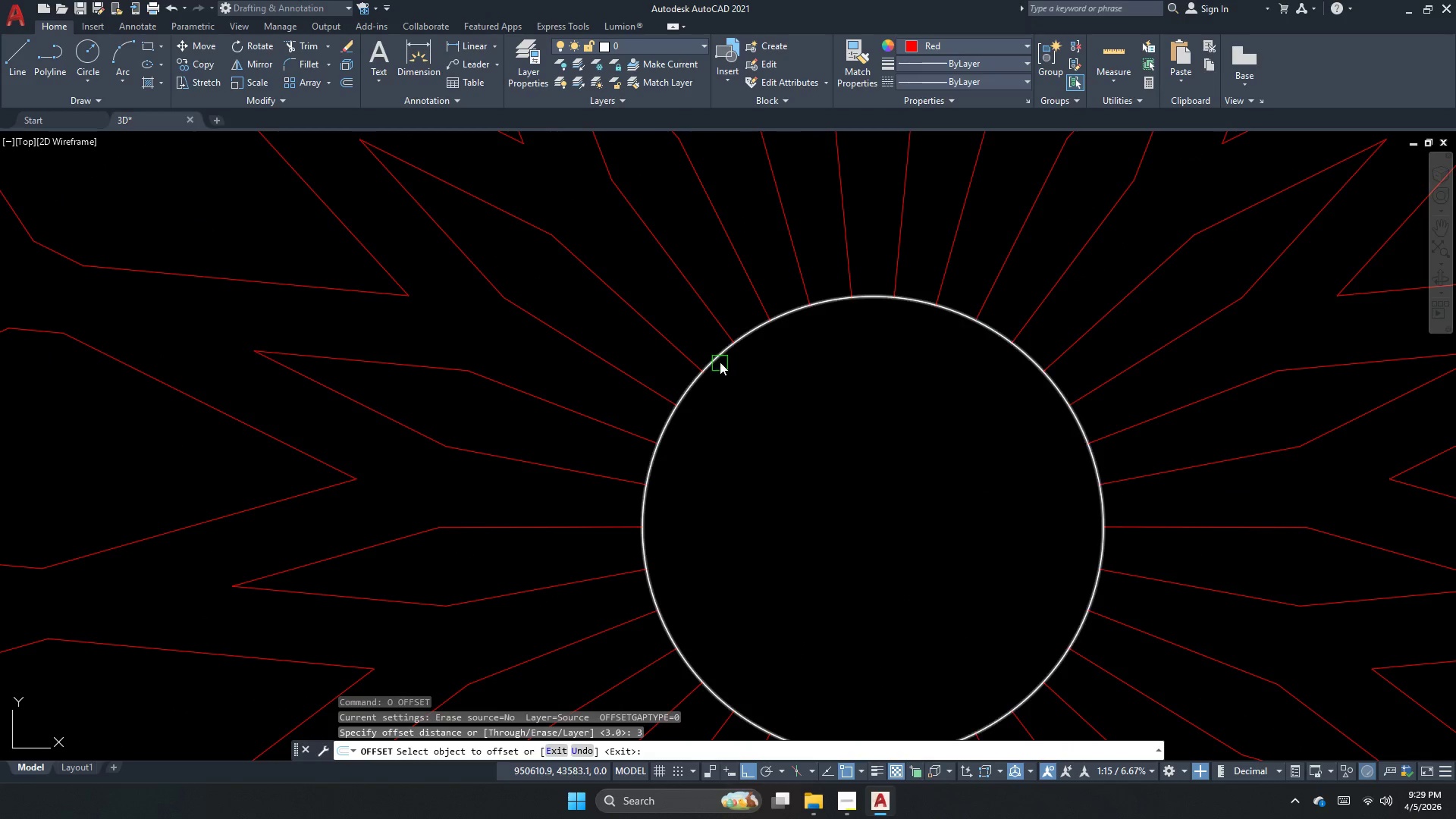 
left_click_drag(start_coordinate=[720, 360], to_coordinate=[720, 372])
 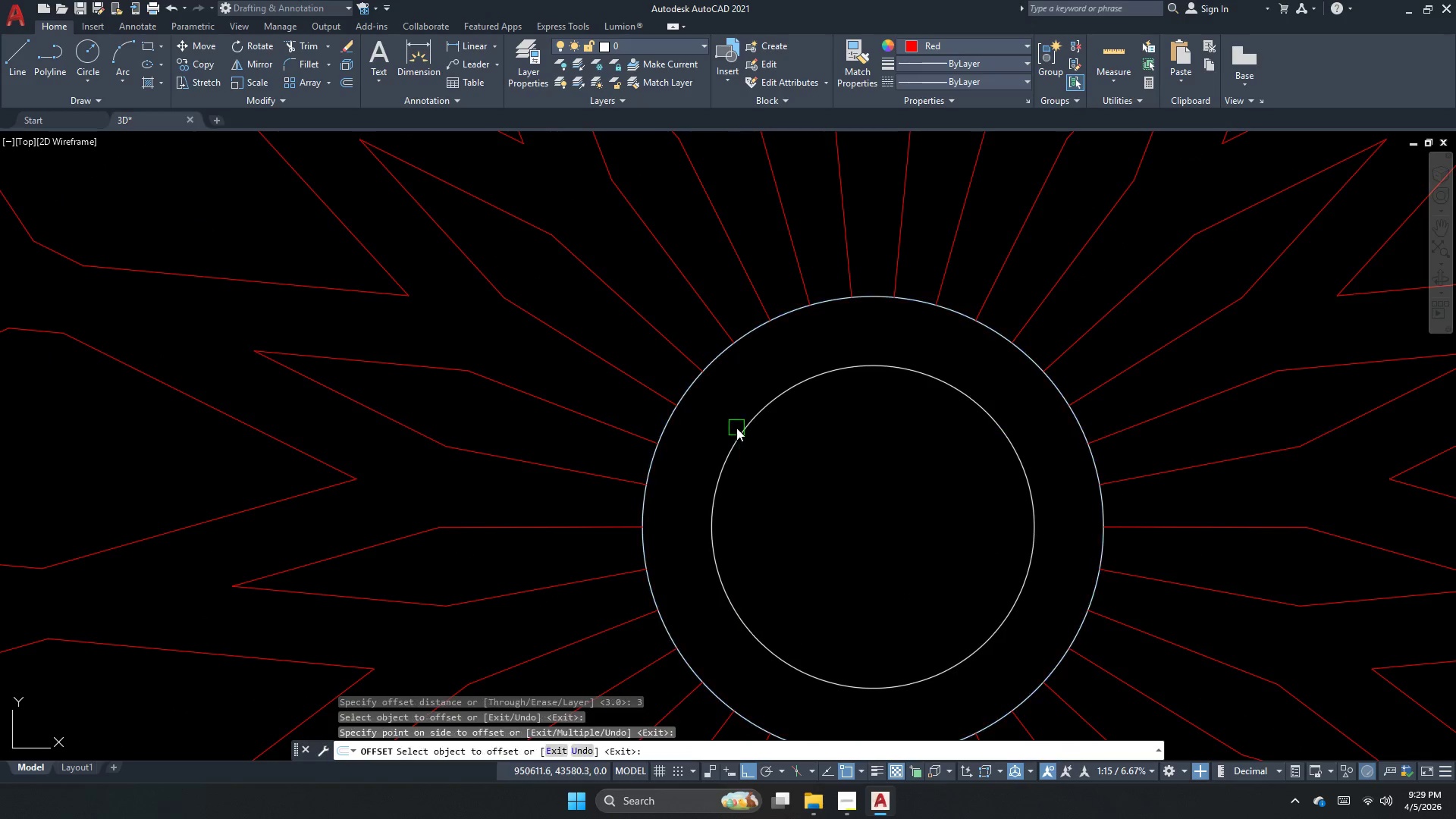 
key(Escape)
 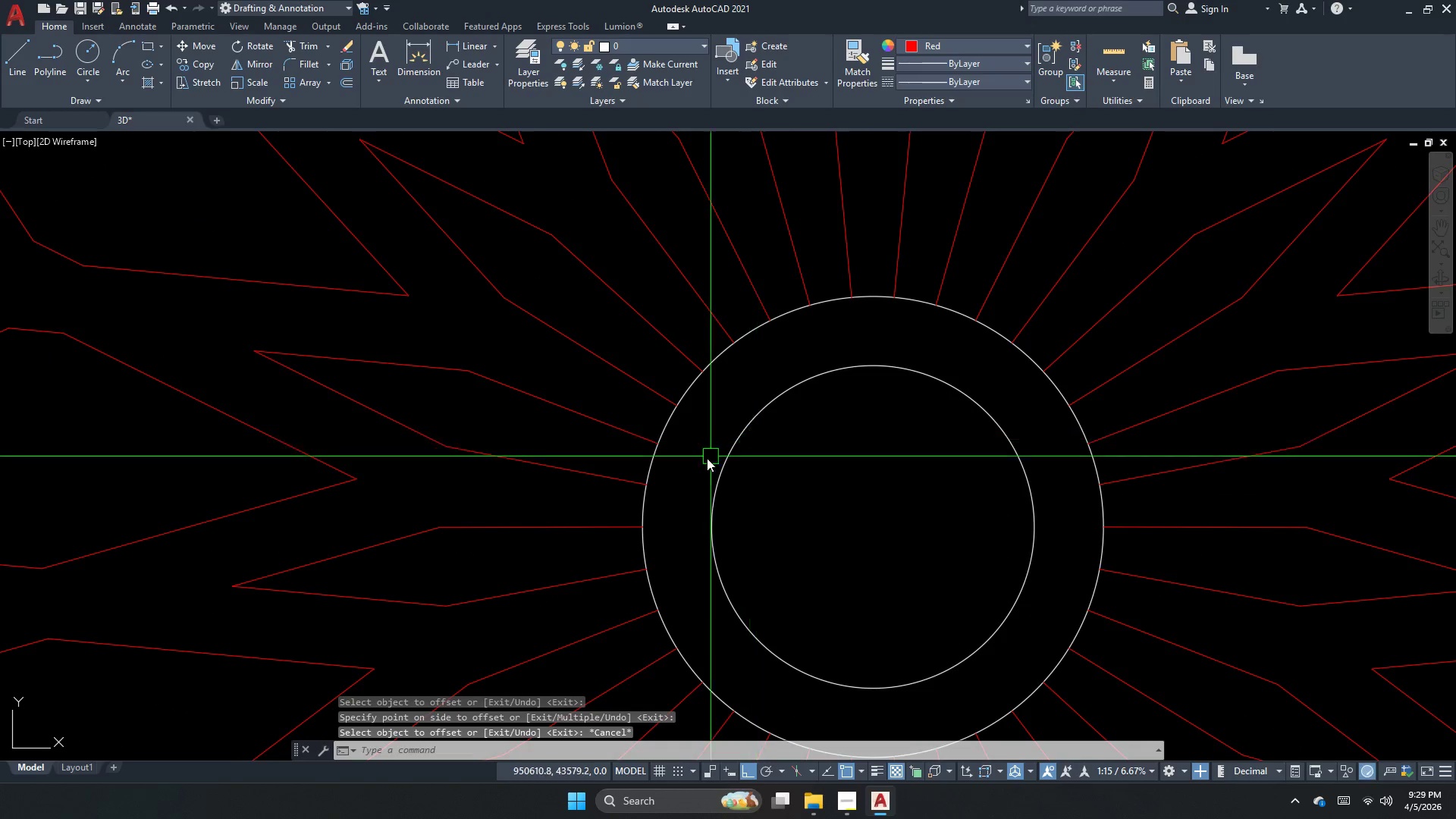 
scroll: coordinate [676, 513], scroll_direction: down, amount: 5.0
 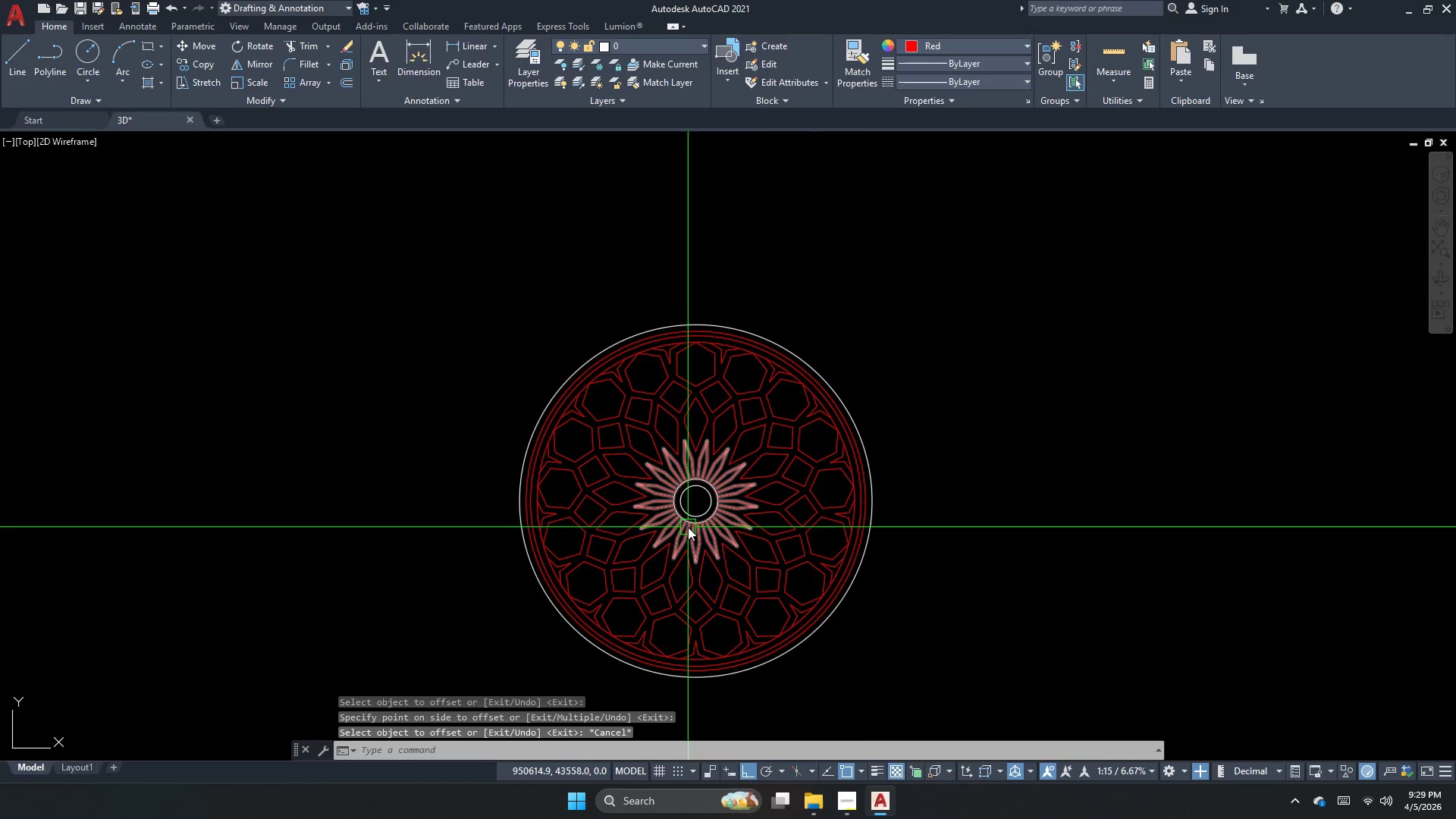 
scroll: coordinate [686, 477], scroll_direction: up, amount: 4.0
 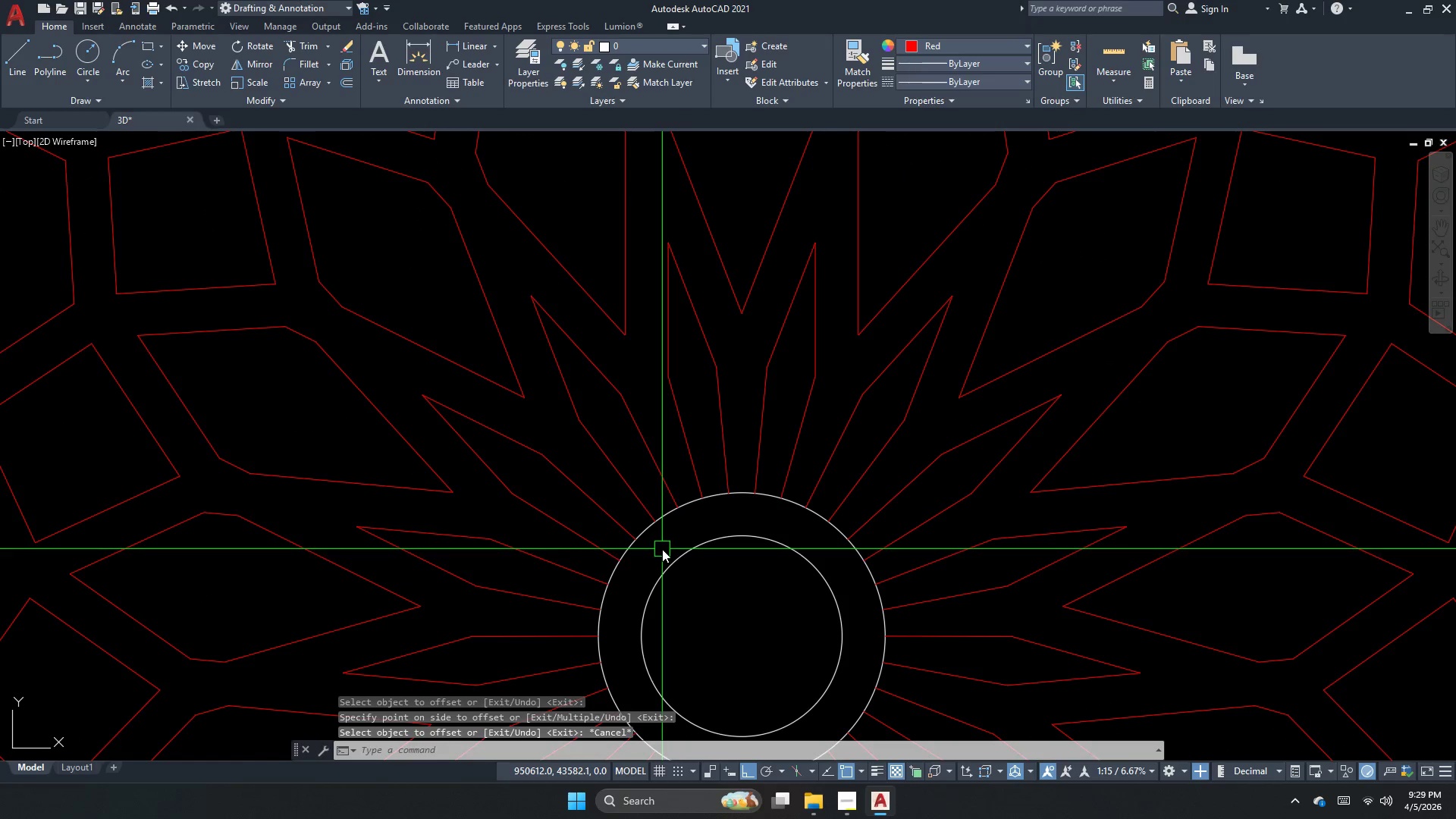 
key(Escape)
key(Escape)
type(tr )
 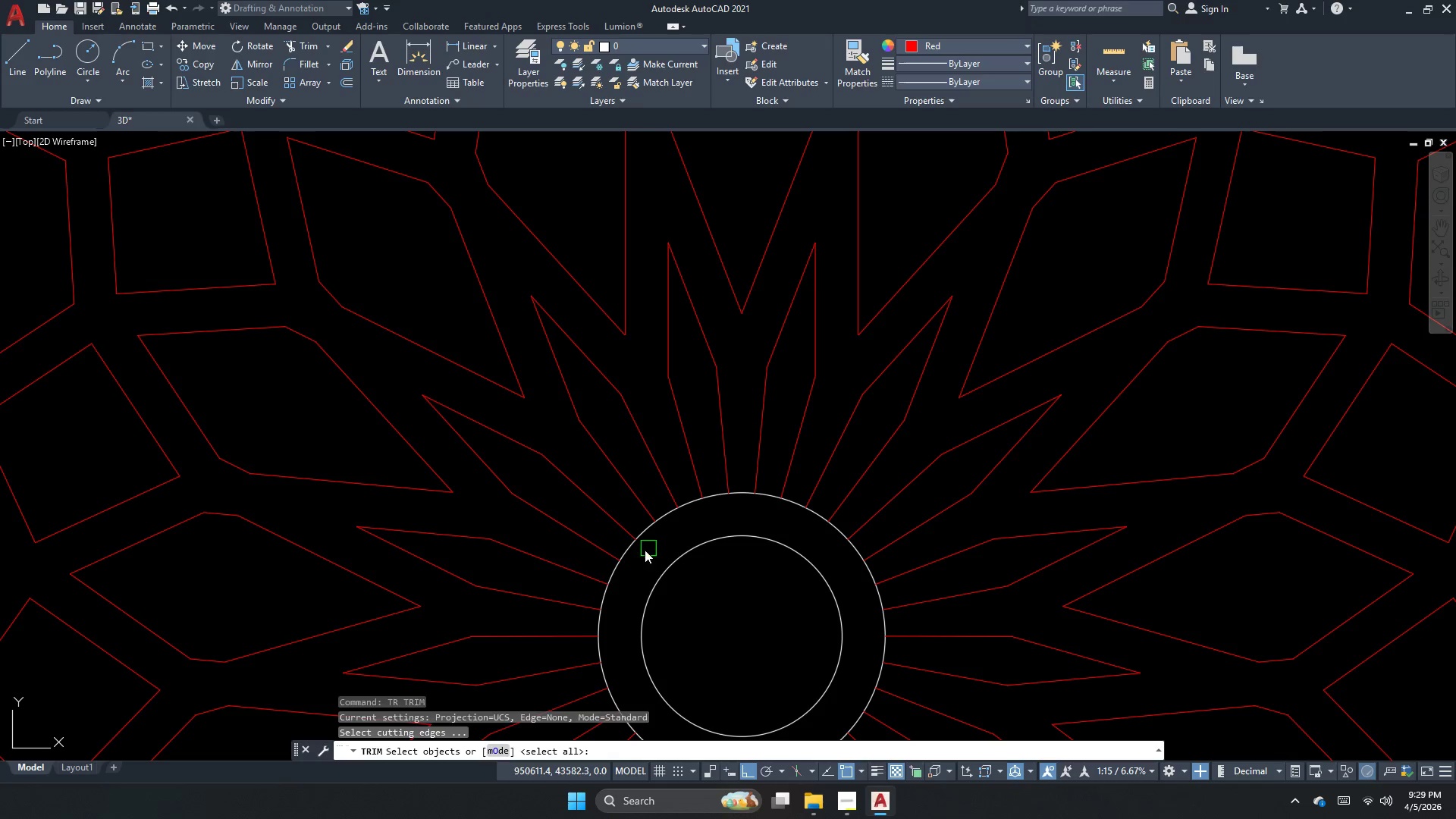 
key(Space)
 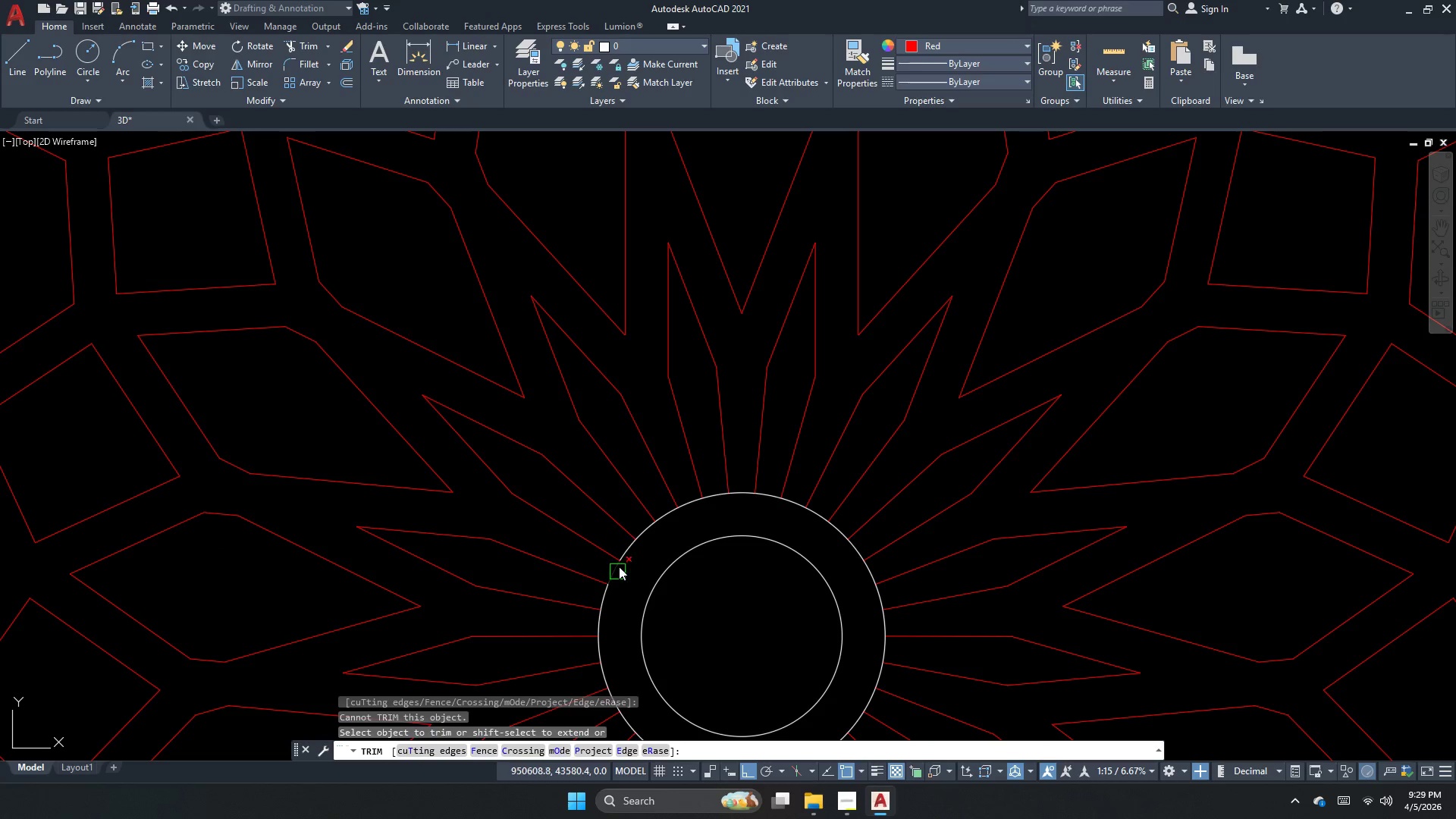 
scroll: coordinate [619, 572], scroll_direction: up, amount: 2.0
 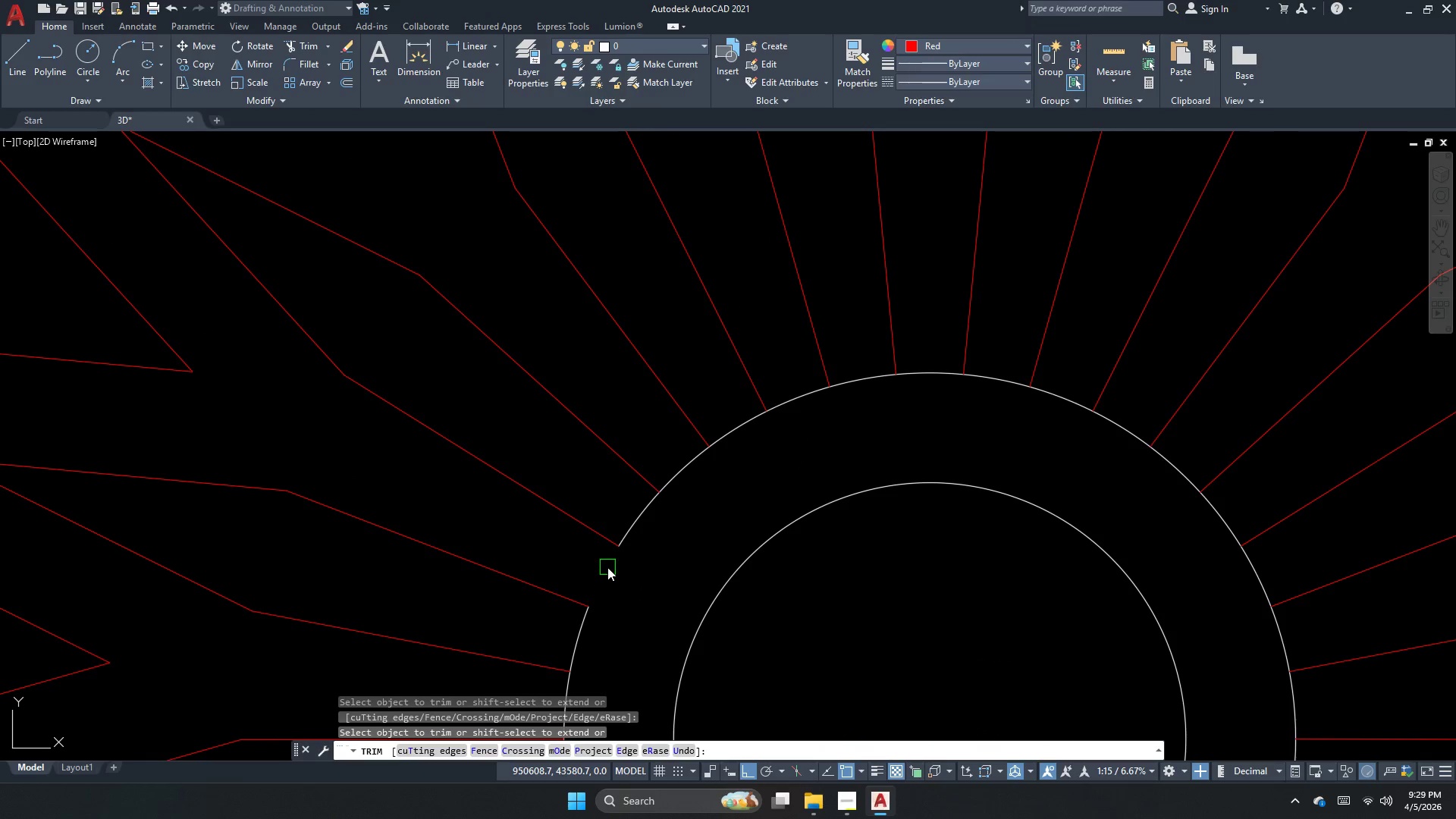 
scroll: coordinate [603, 571], scroll_direction: down, amount: 1.0
 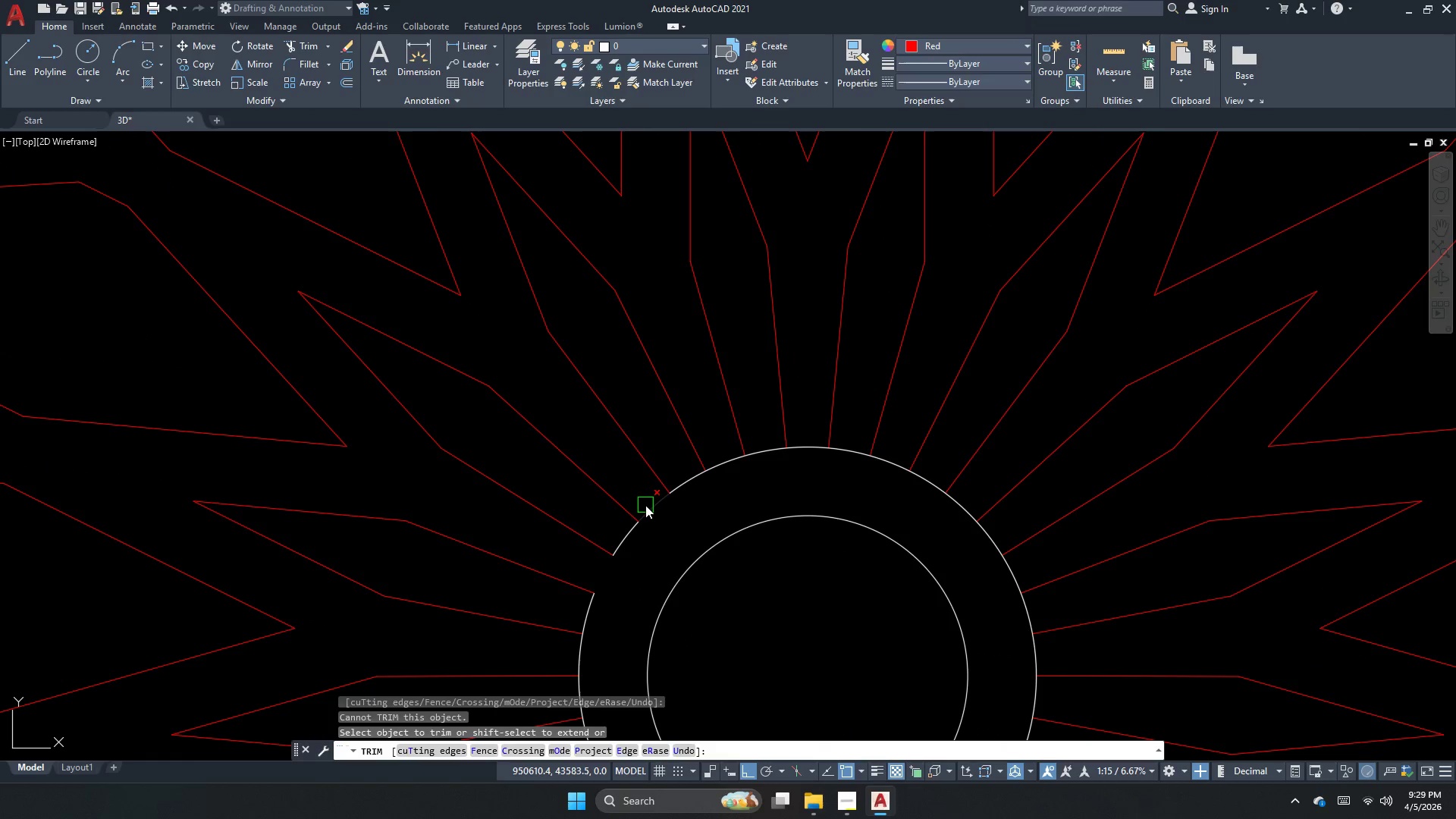 
left_click([650, 507])
 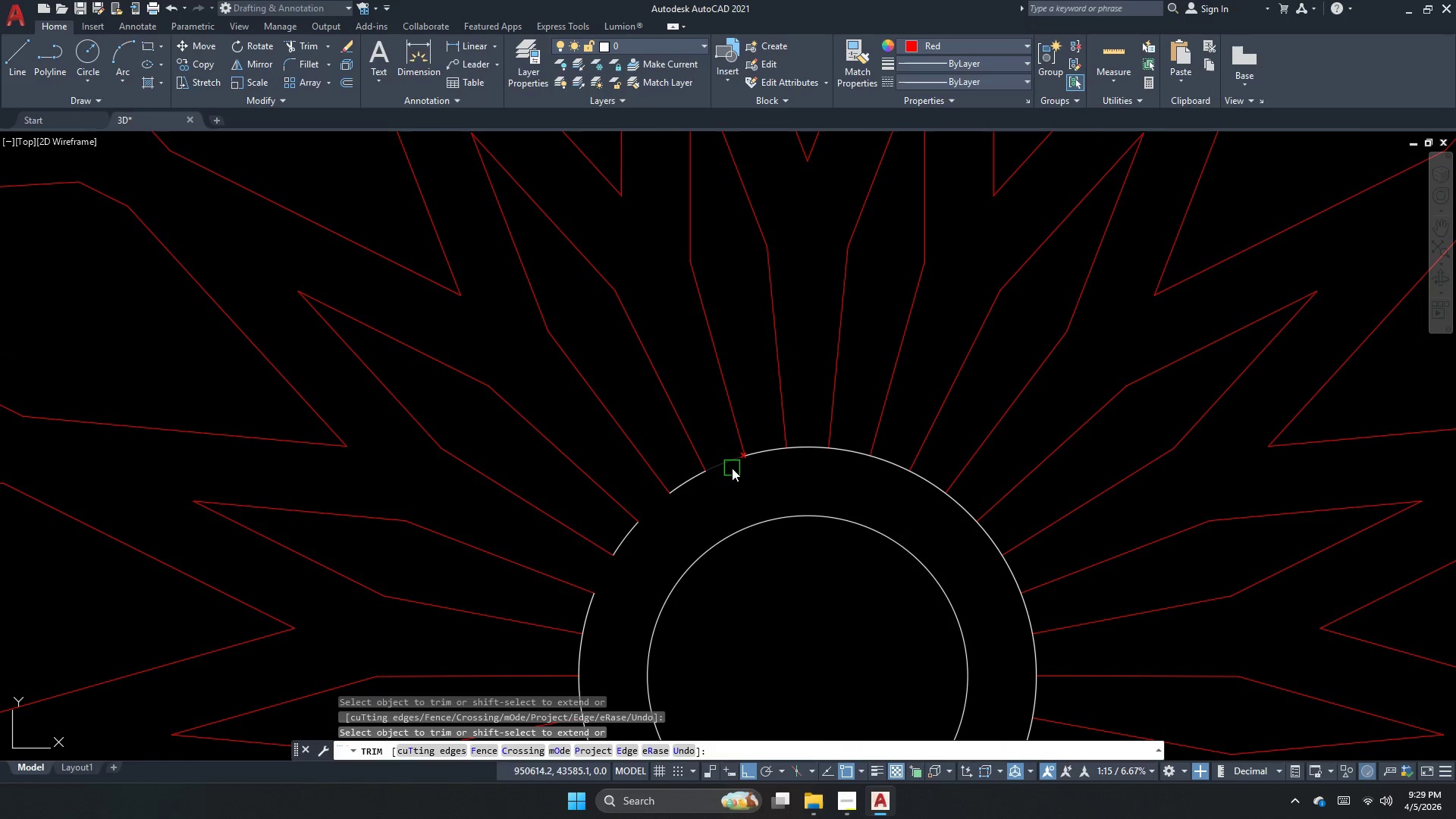 
left_click([726, 466])
 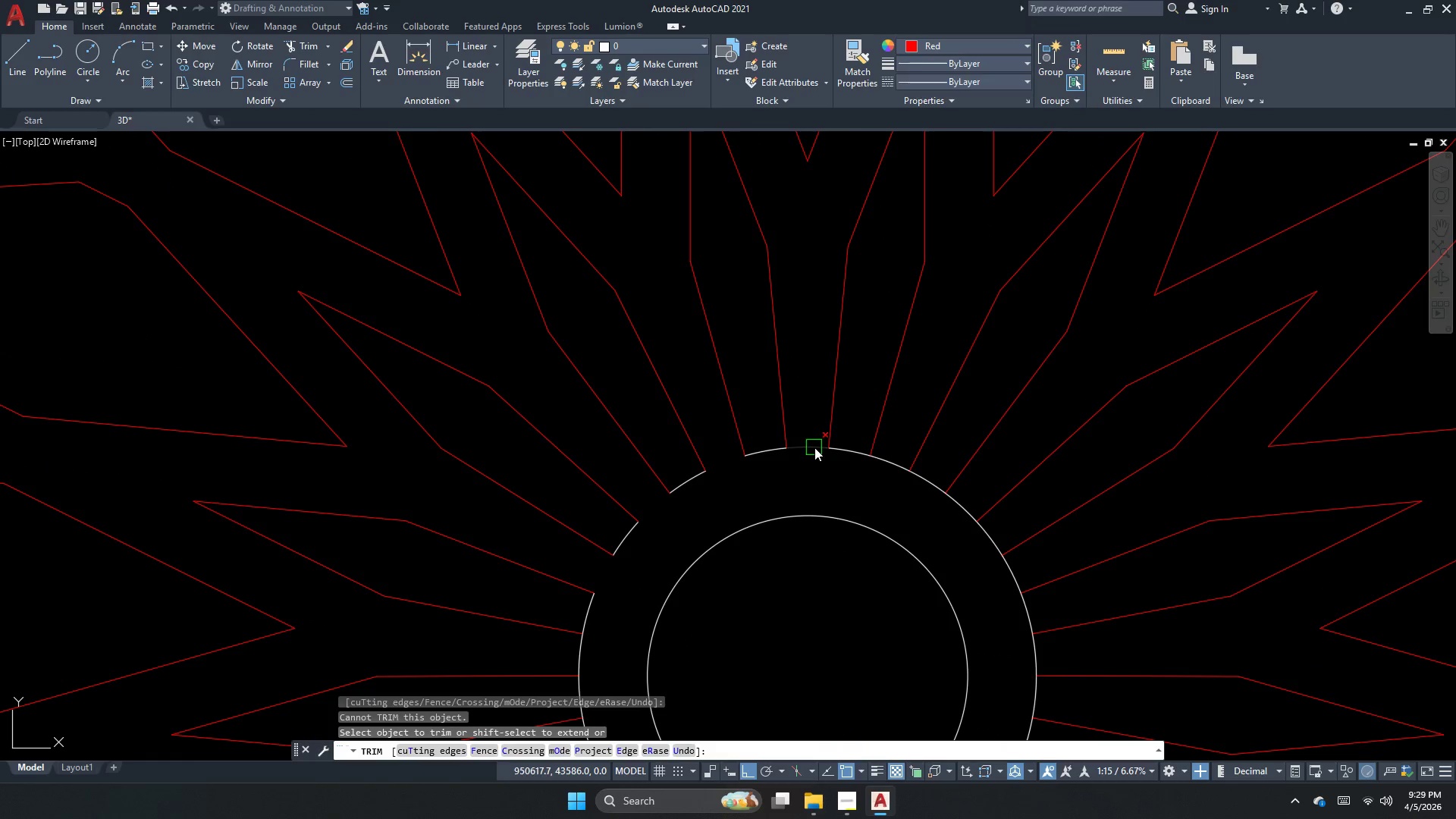 
left_click([814, 447])
 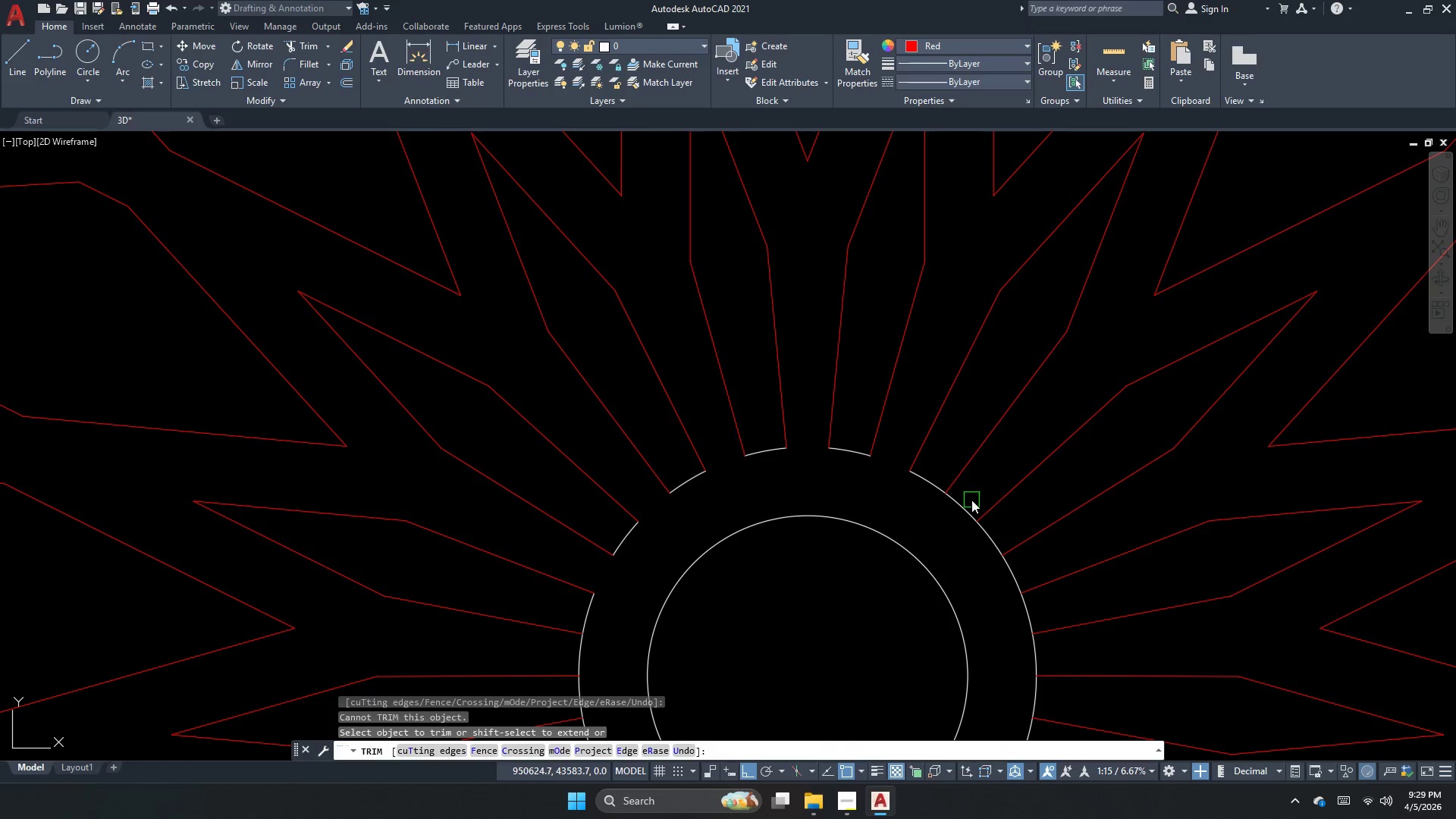 
left_click([957, 507])
 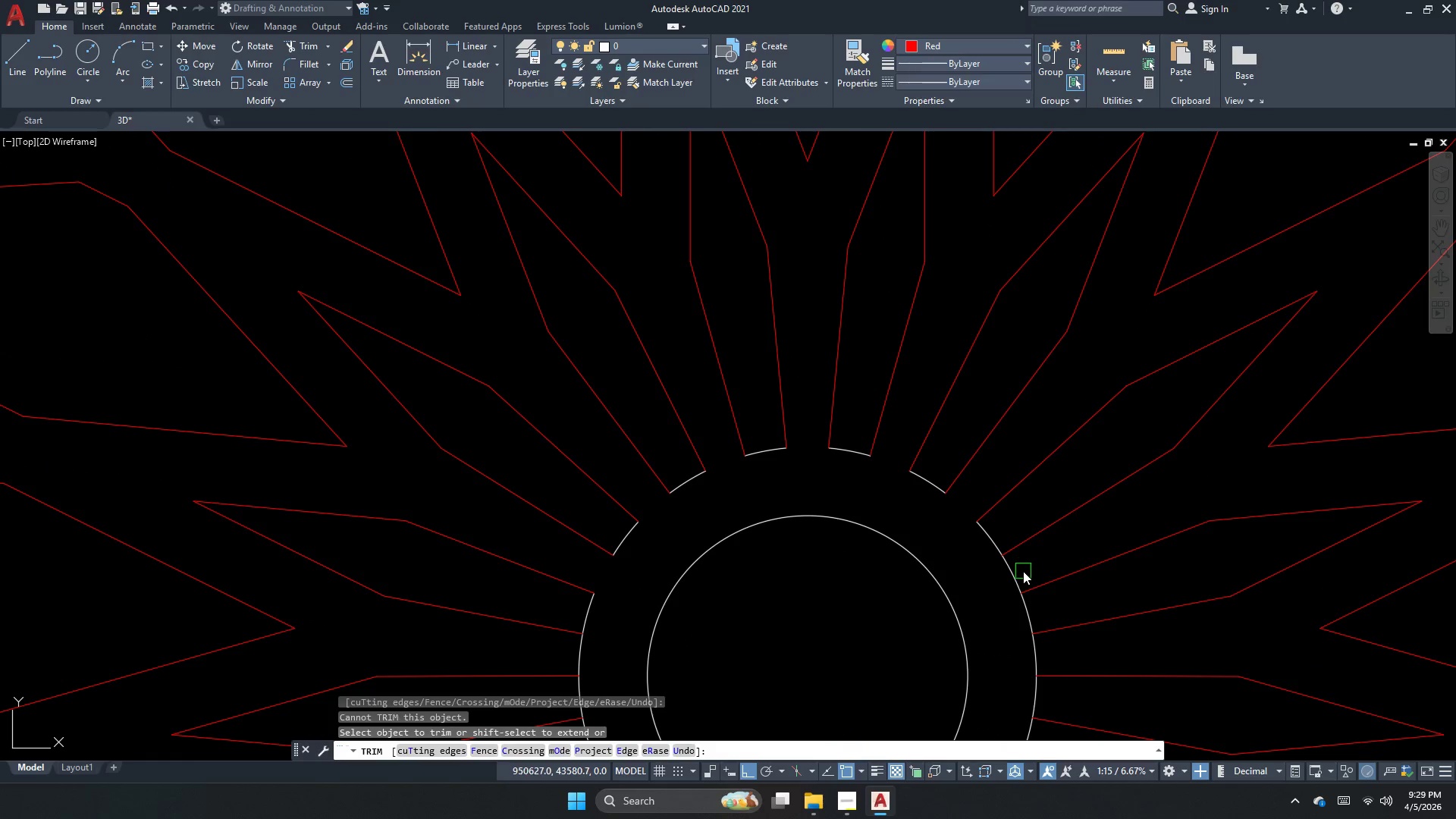 
left_click([1015, 574])
 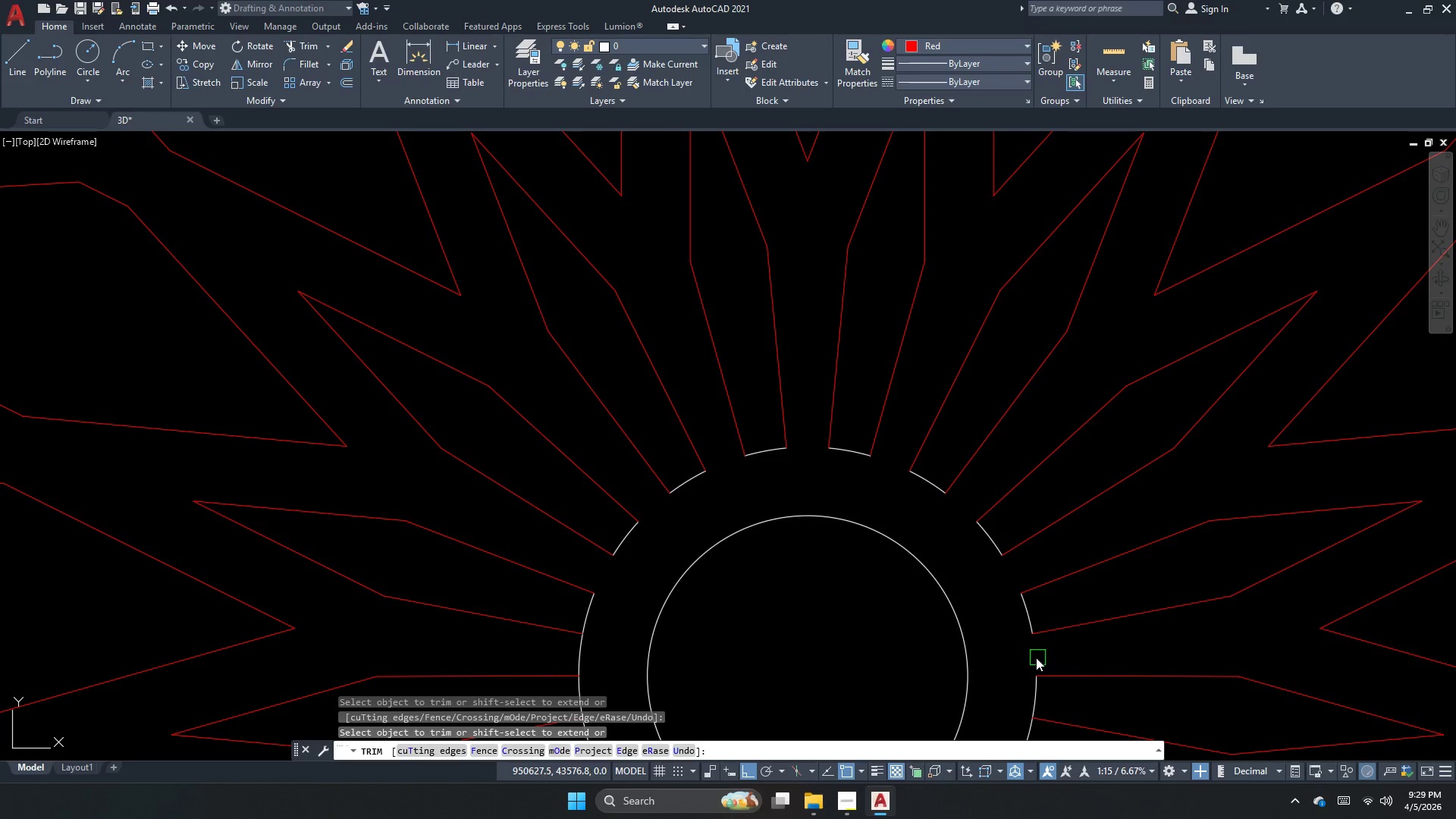 
scroll: coordinate [679, 349], scroll_direction: down, amount: 1.0
 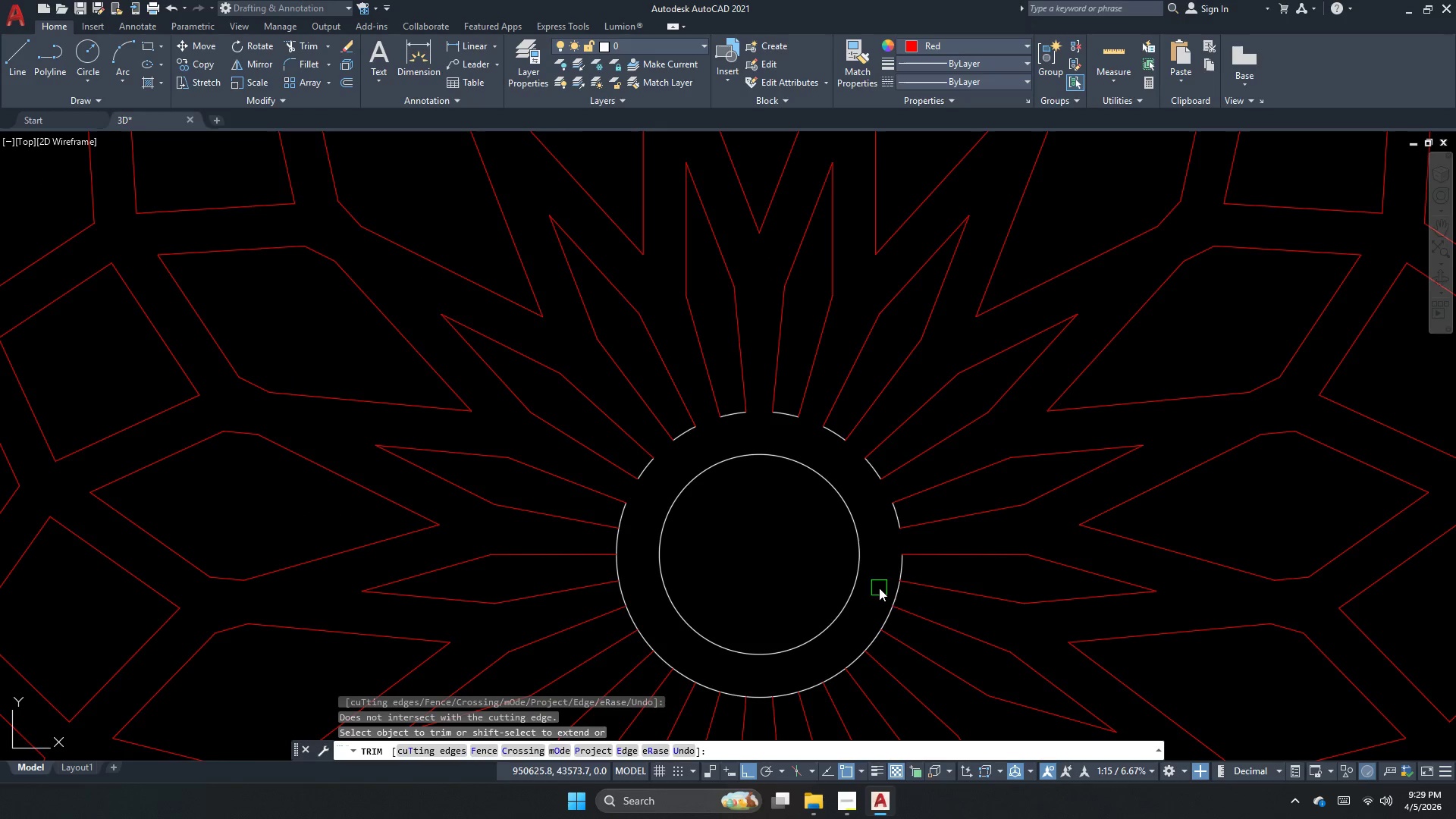 
left_click([893, 594])
 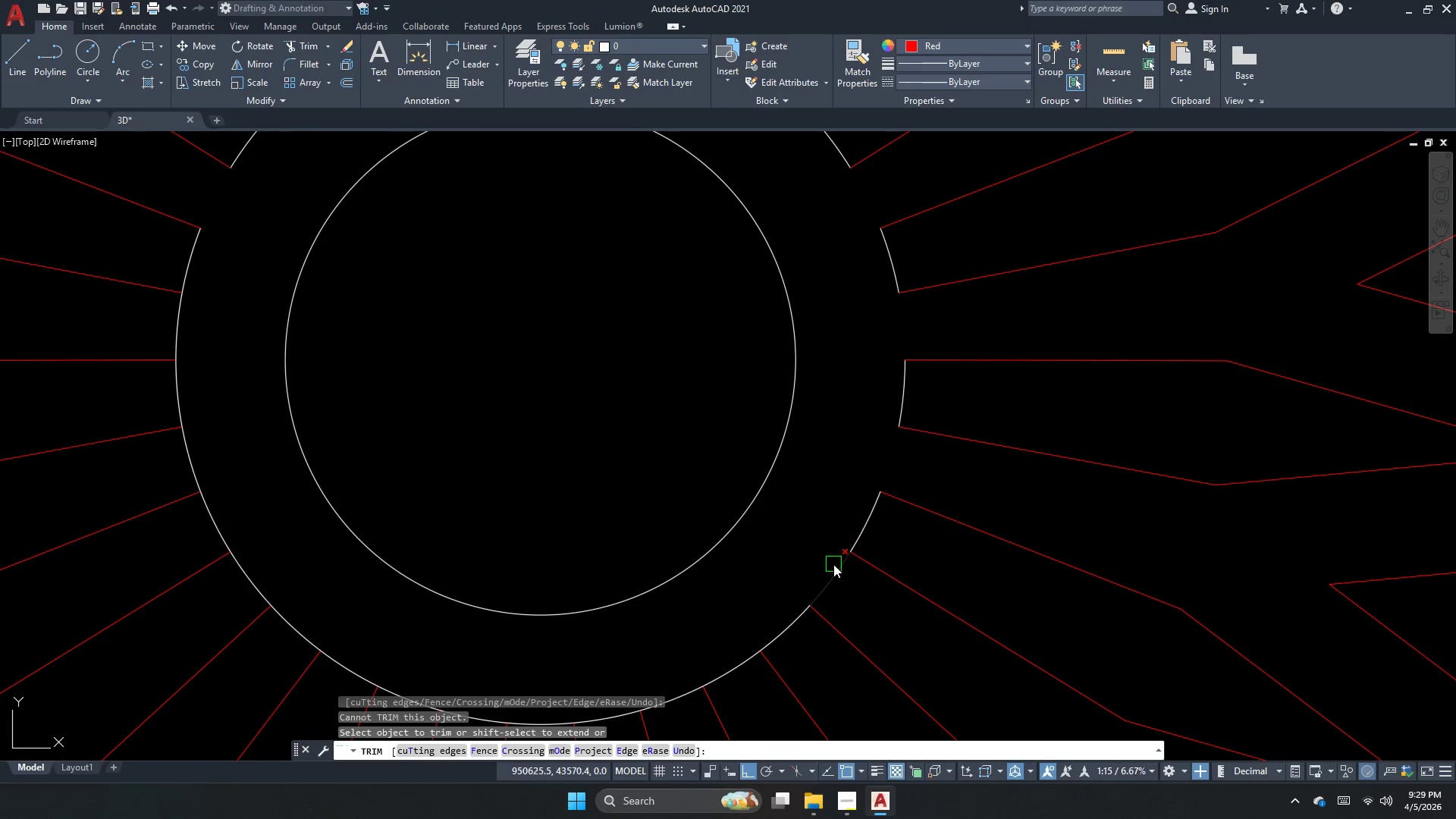 
scroll: coordinate [901, 596], scroll_direction: up, amount: 2.0
 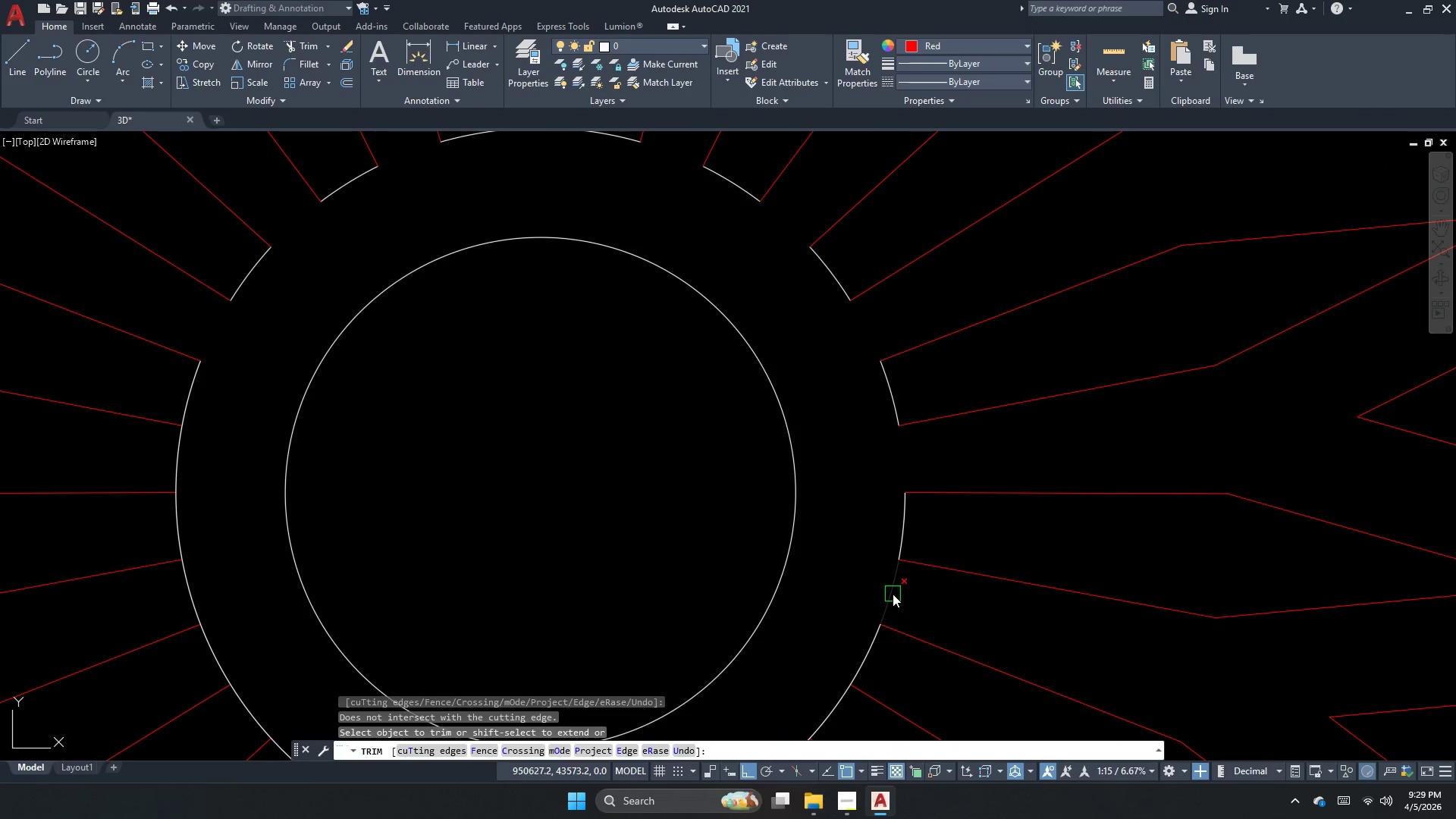 
left_click([833, 567])
 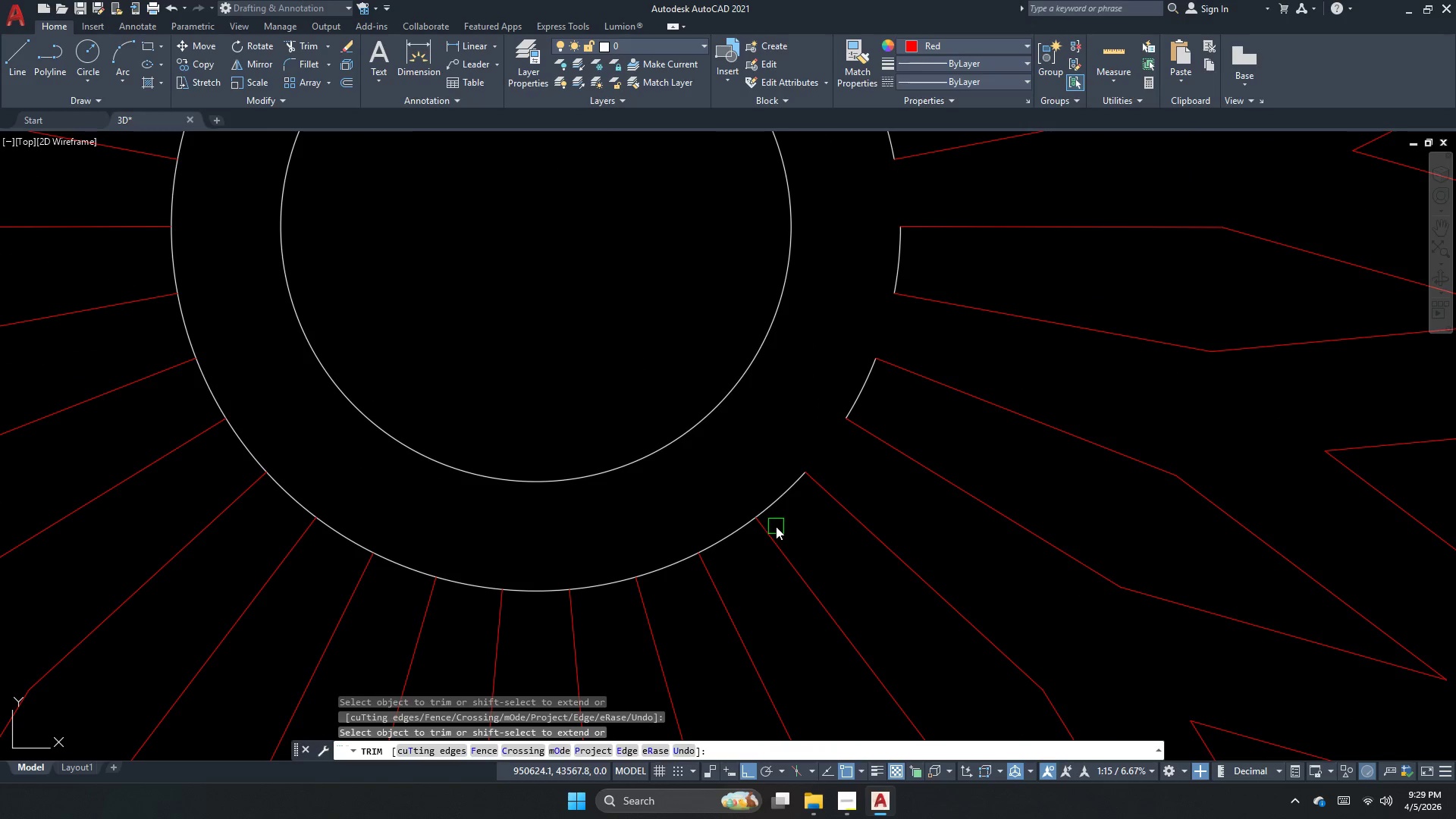 
left_click([779, 504])
 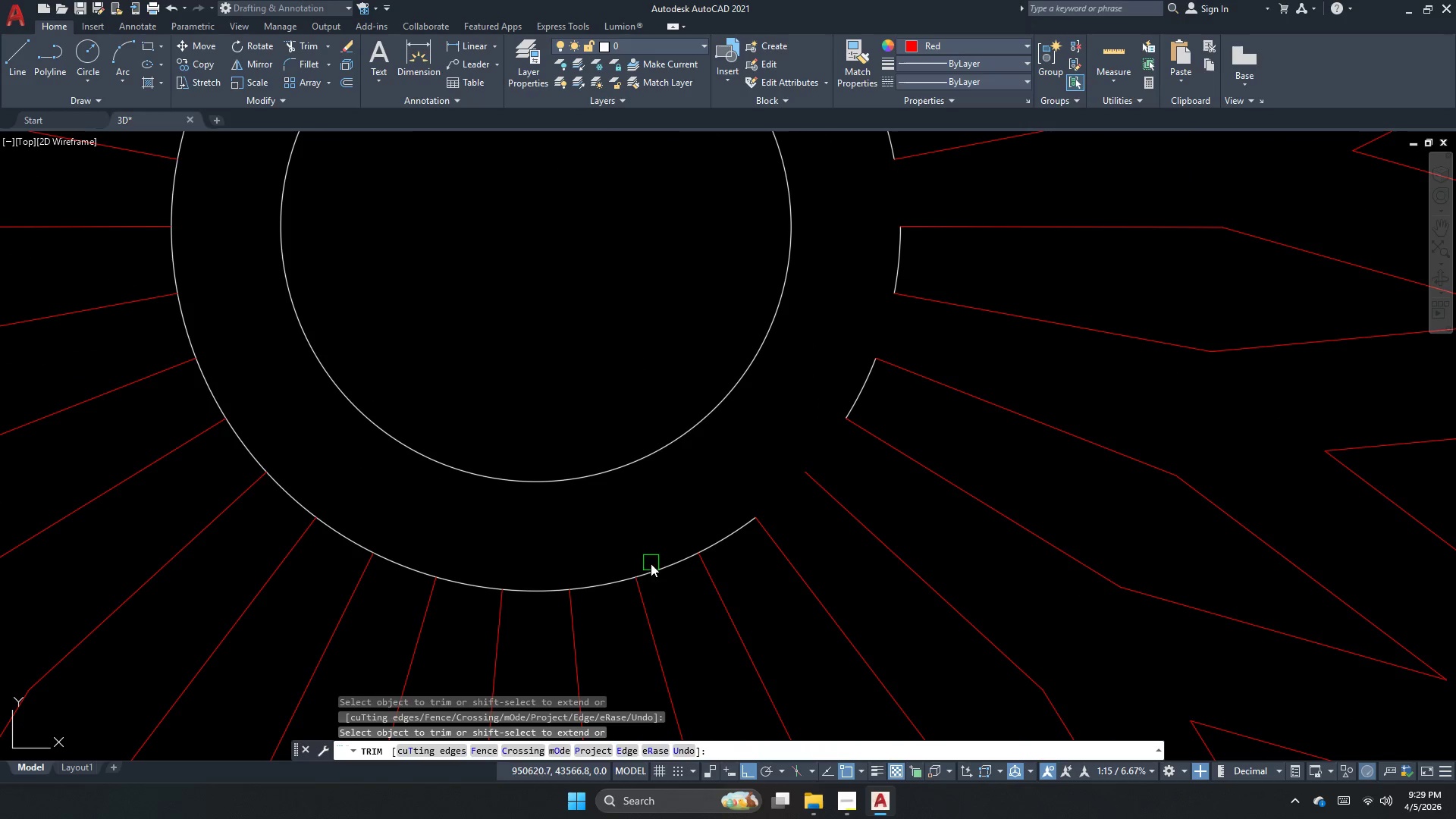 
left_click([672, 564])
 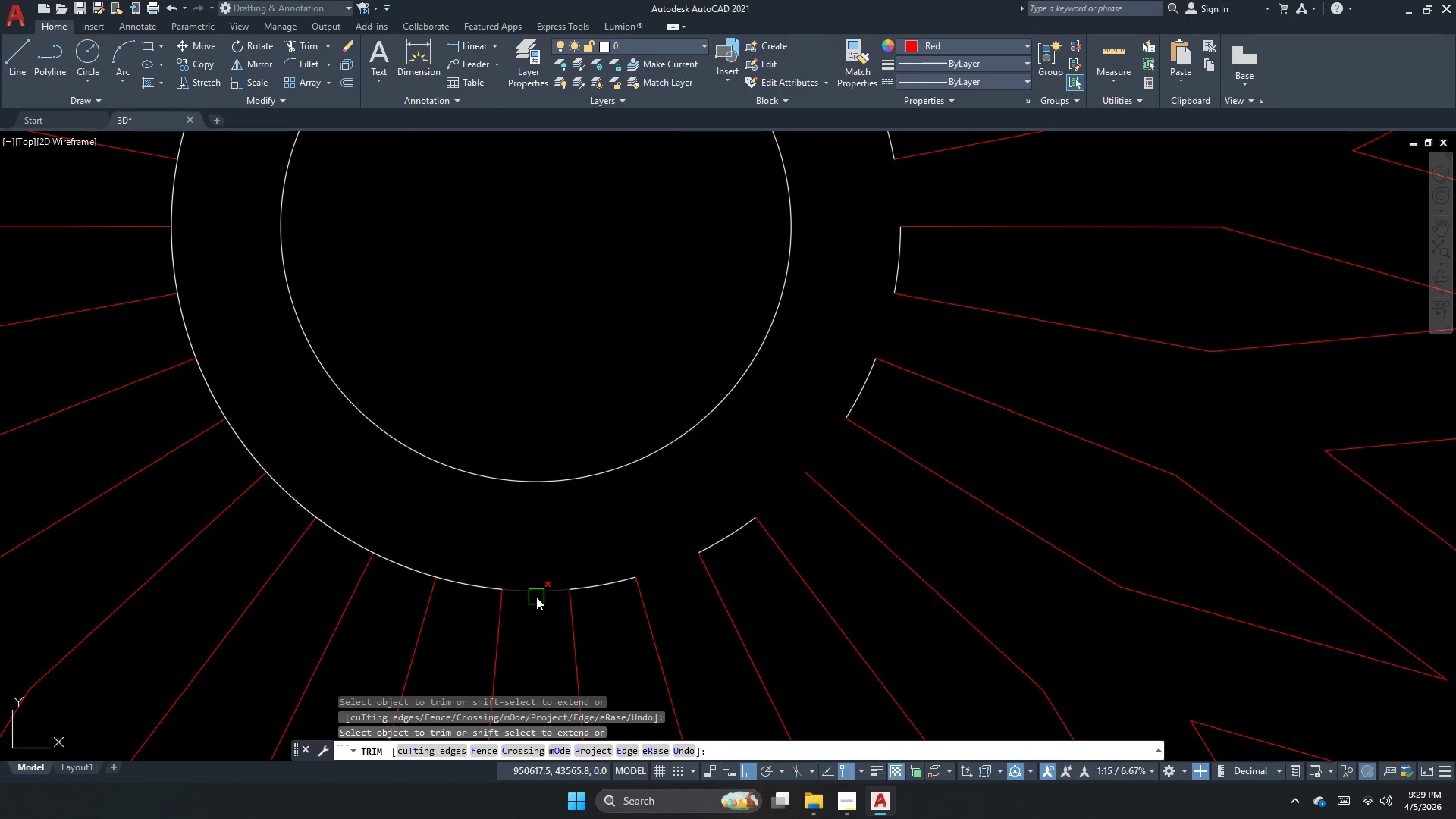 
left_click_drag(start_coordinate=[536, 597], to_coordinate=[530, 597])
 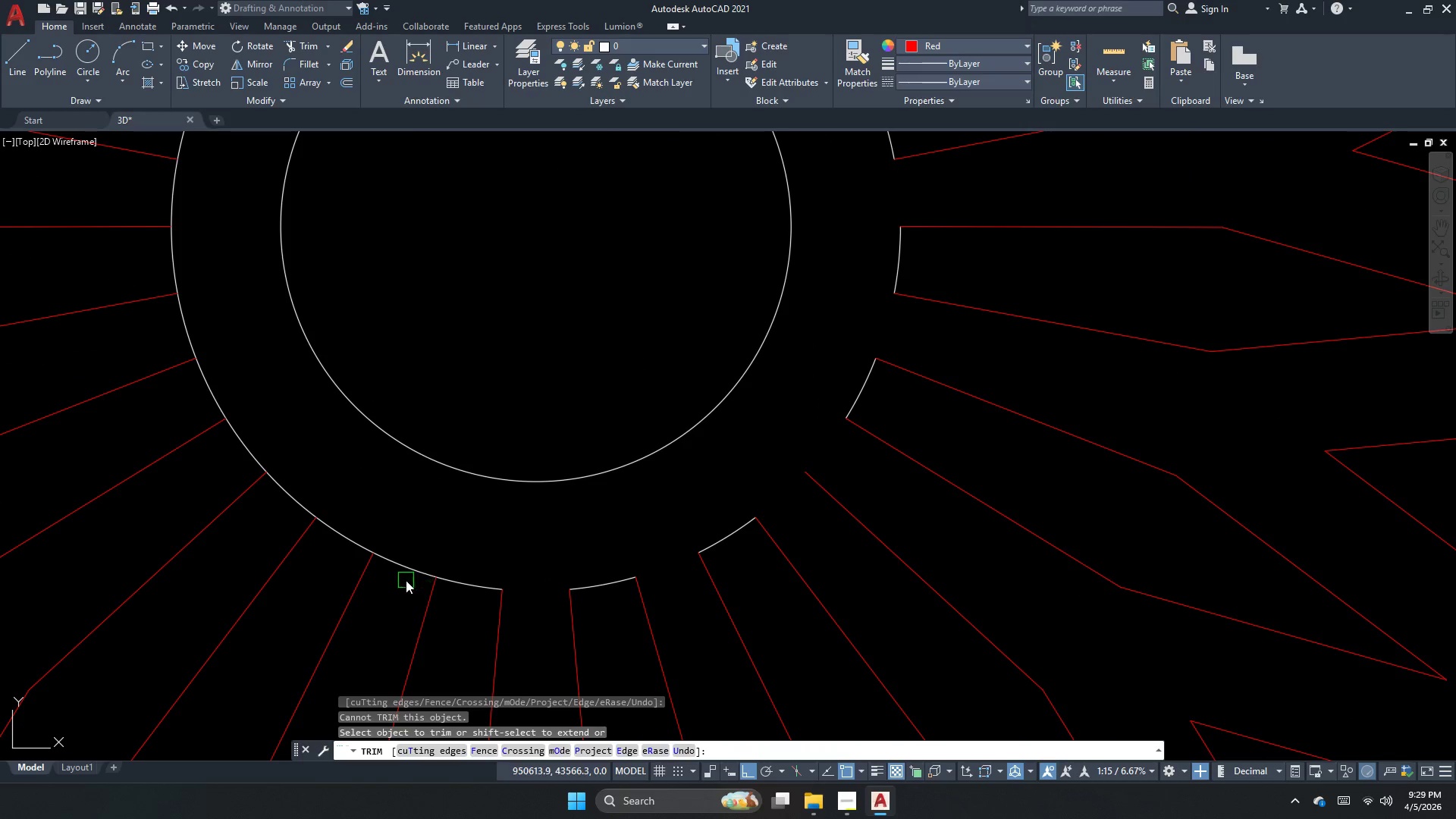 
left_click_drag(start_coordinate=[406, 569], to_coordinate=[402, 563])
 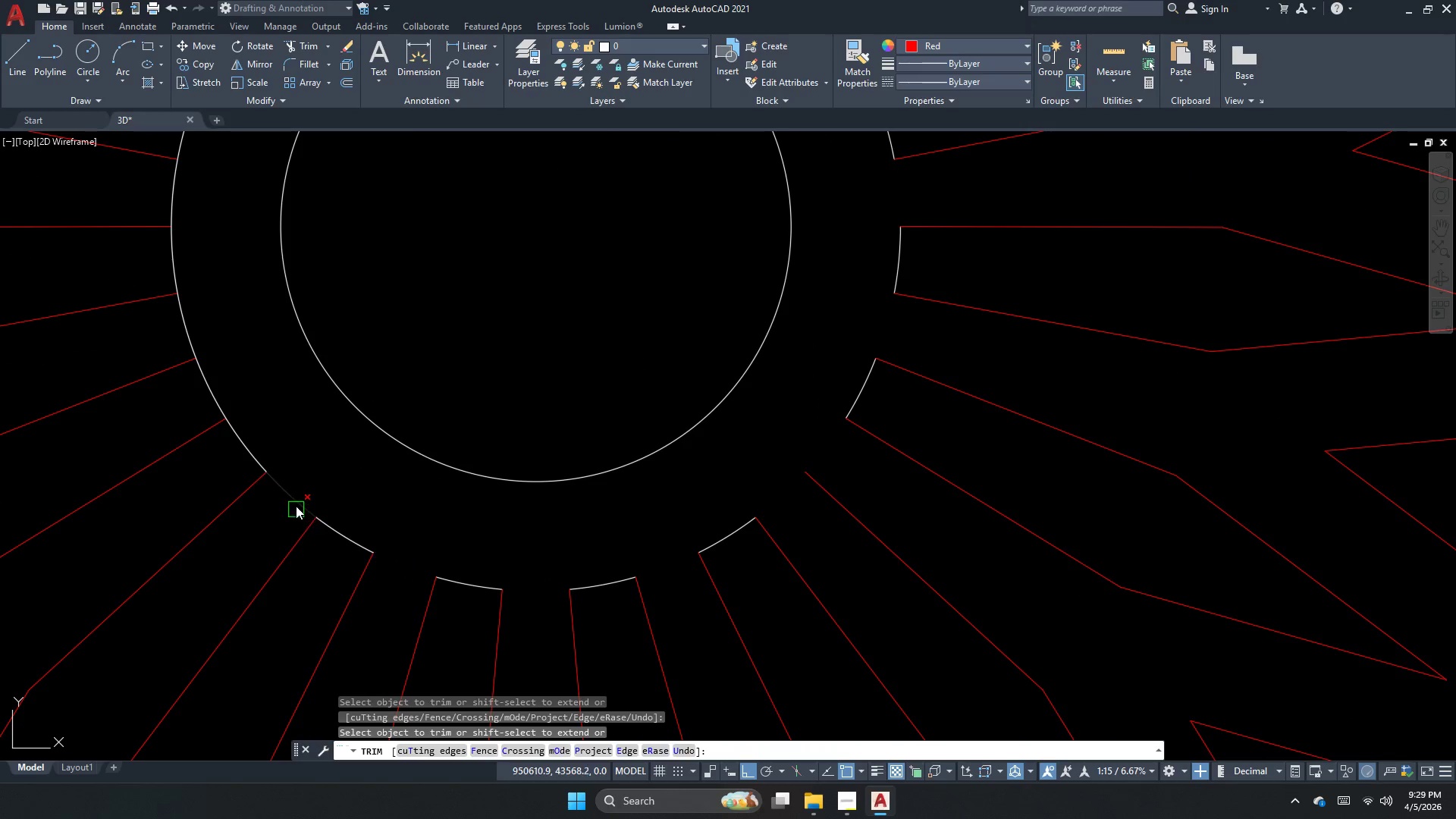 
left_click([294, 500])
 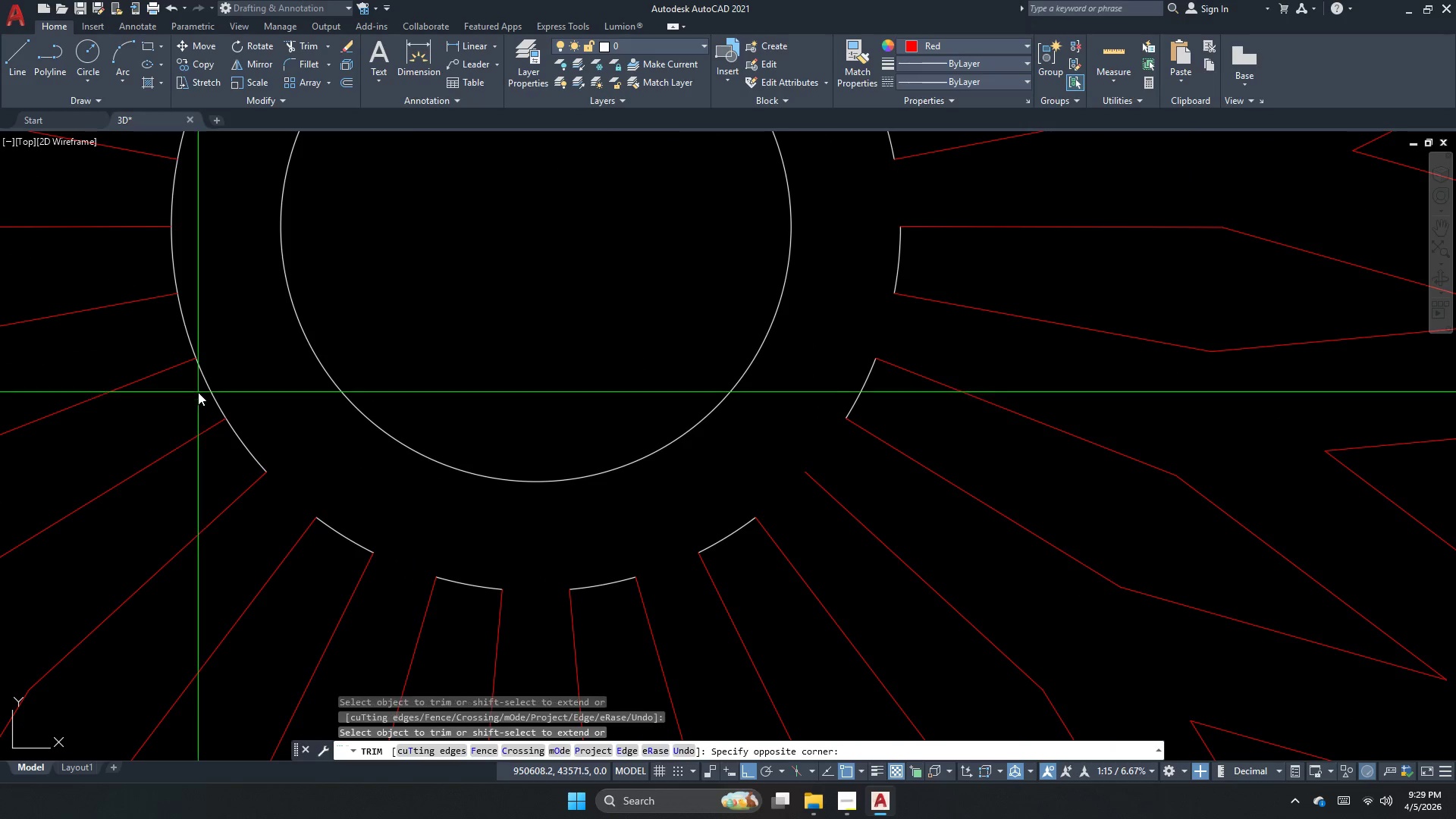 
double_click([206, 378])
 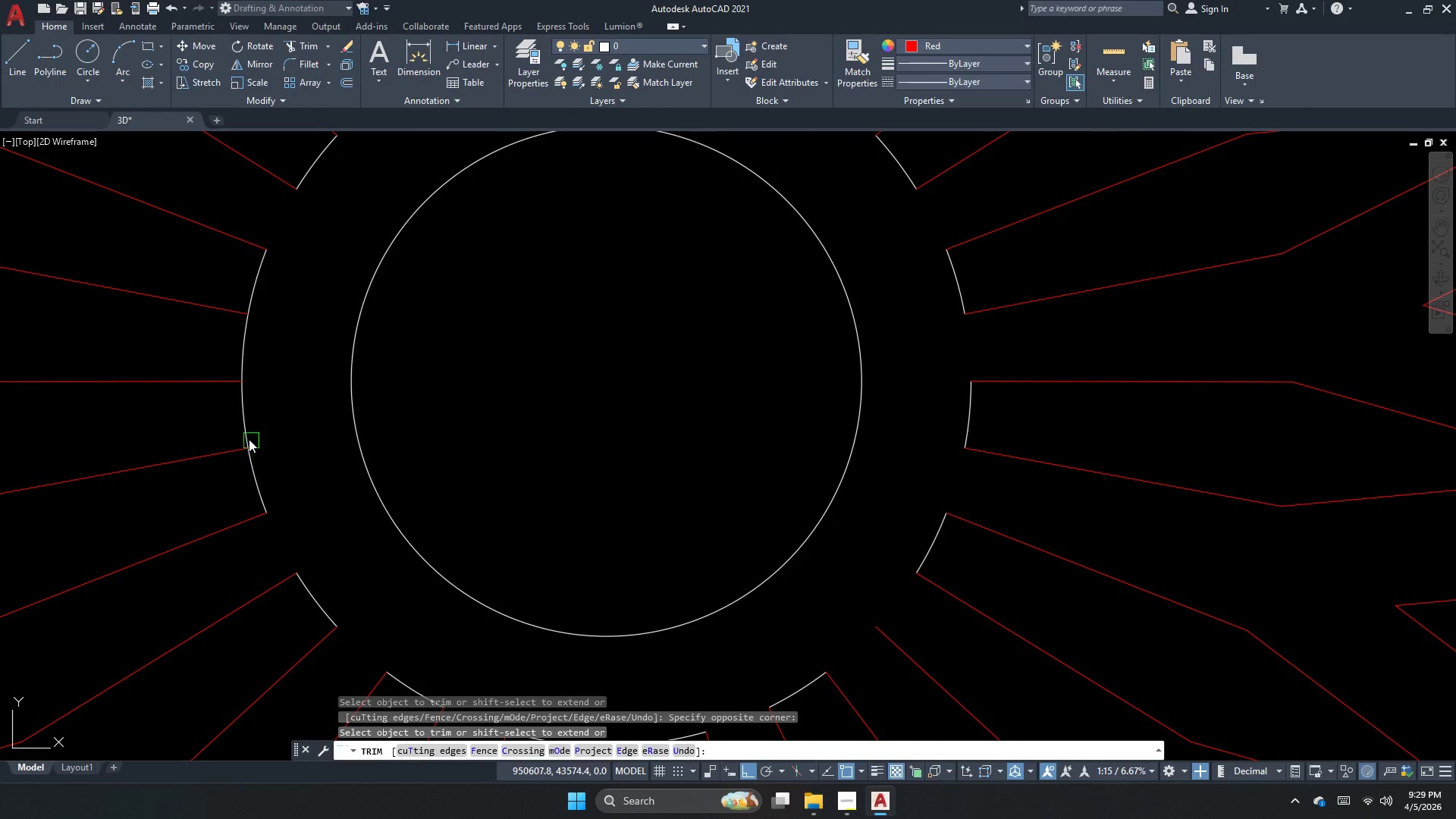 
left_click([244, 417])
 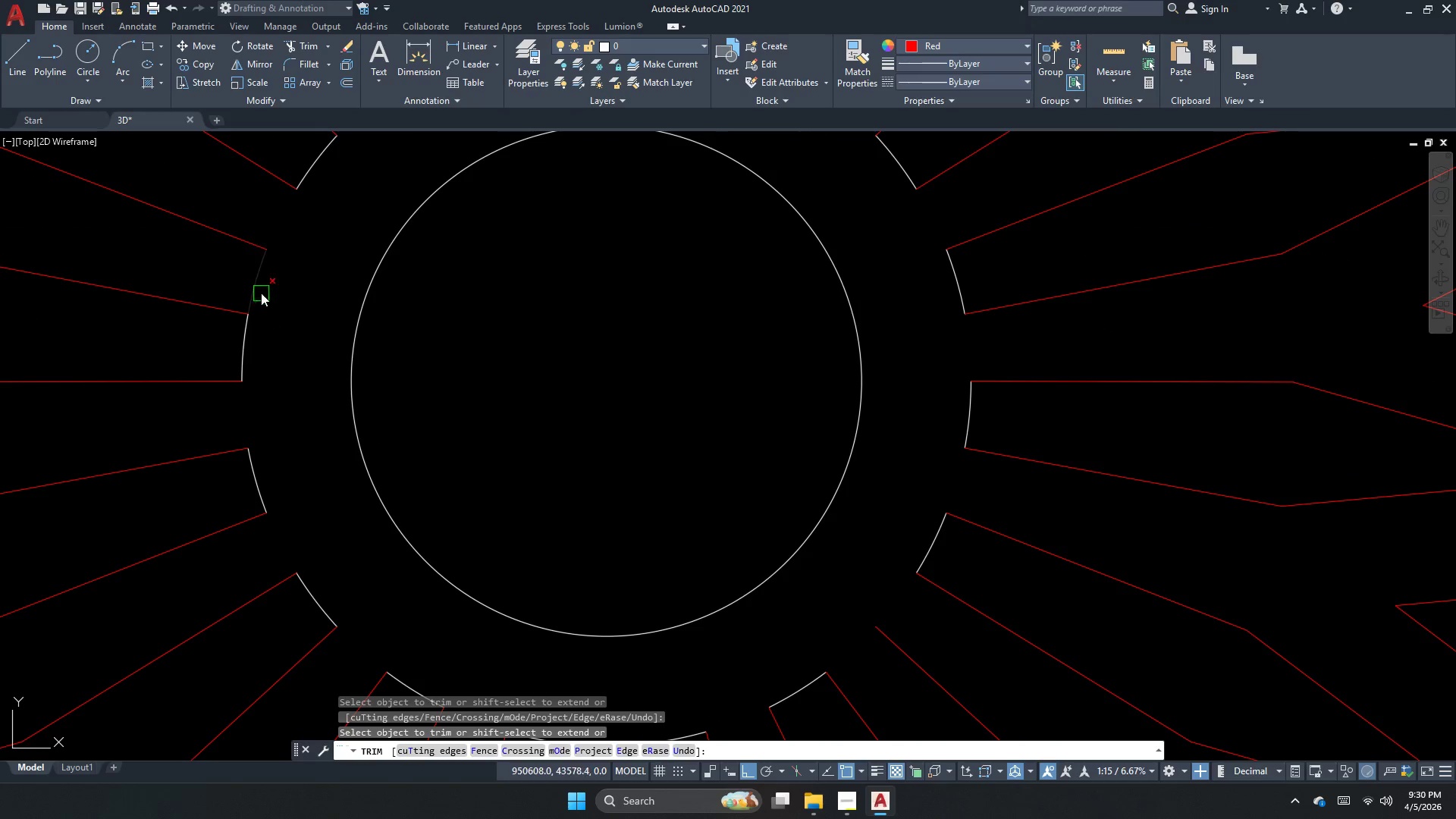 
left_click([251, 281])
 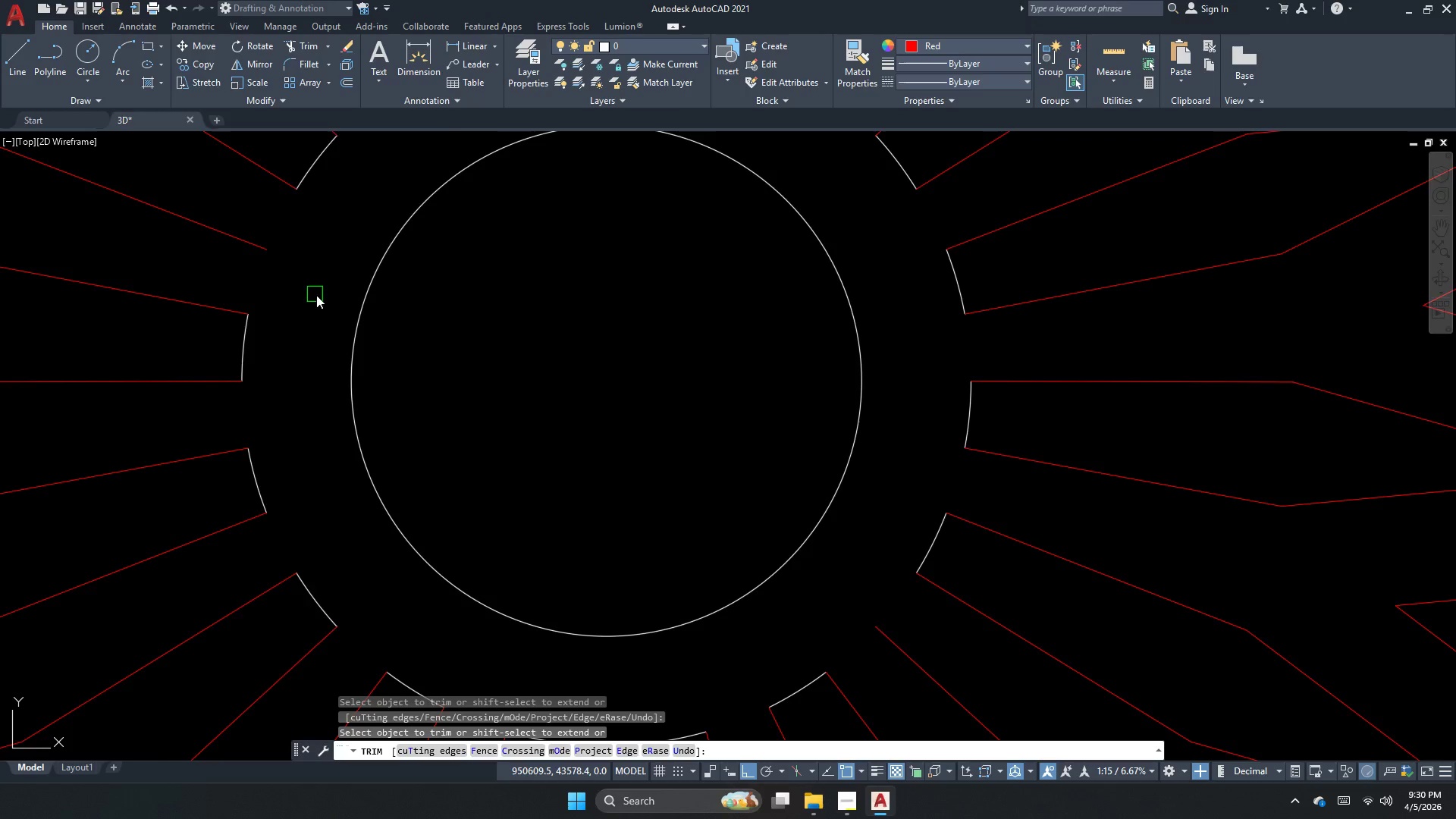 
scroll: coordinate [404, 366], scroll_direction: down, amount: 4.0
 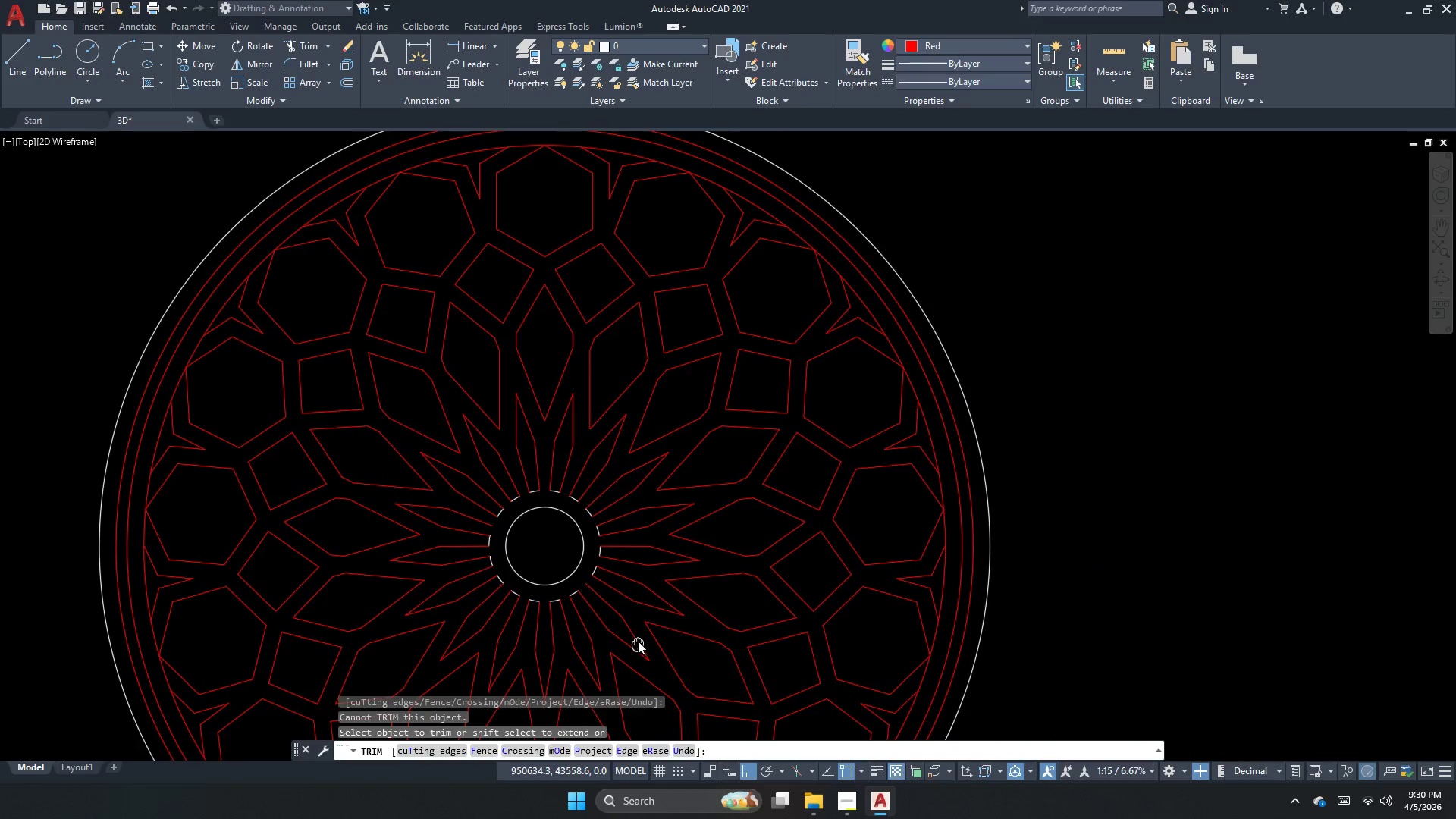 
key(Escape)
 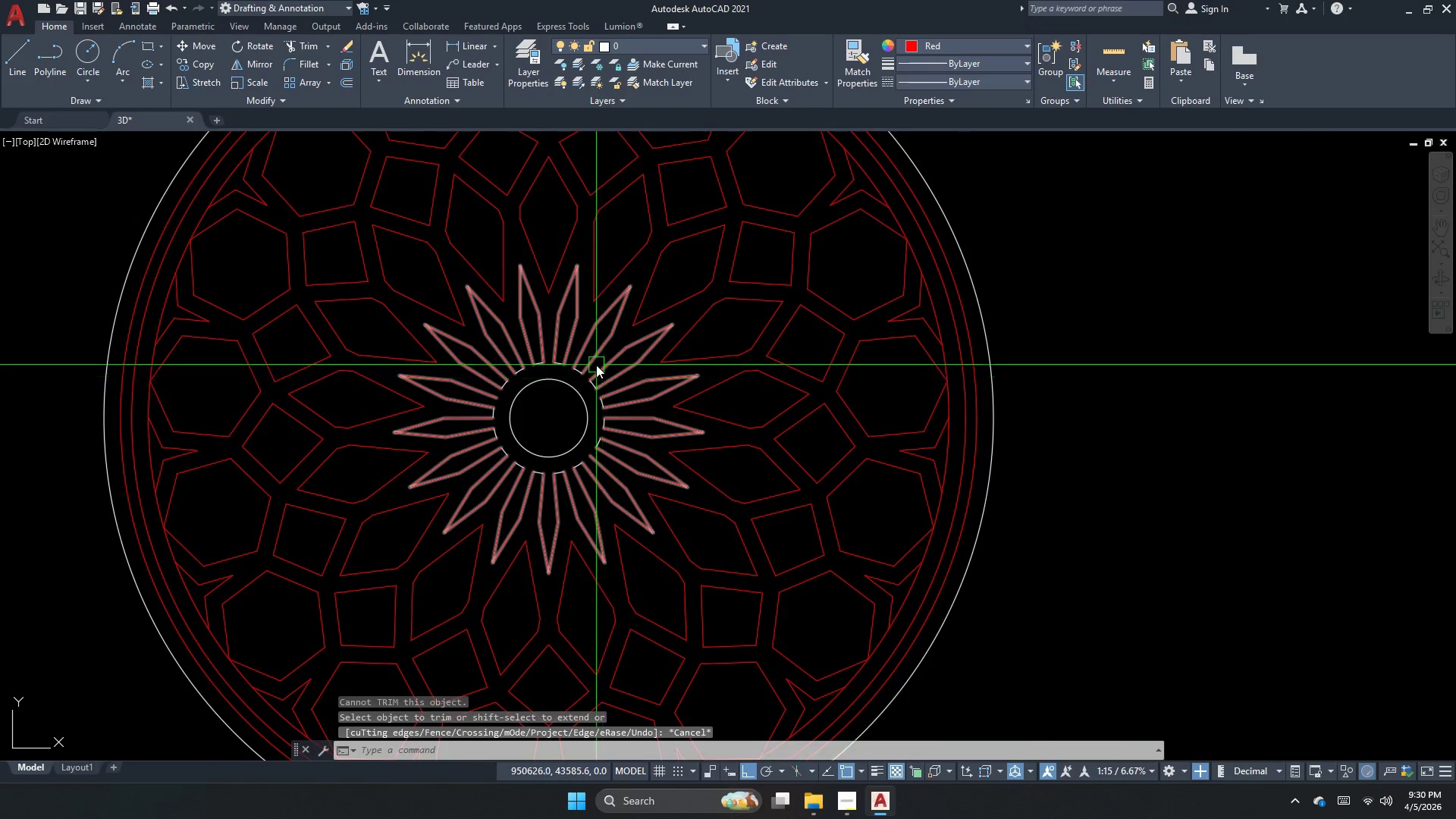 
scroll: coordinate [598, 369], scroll_direction: none, amount: 0.0
 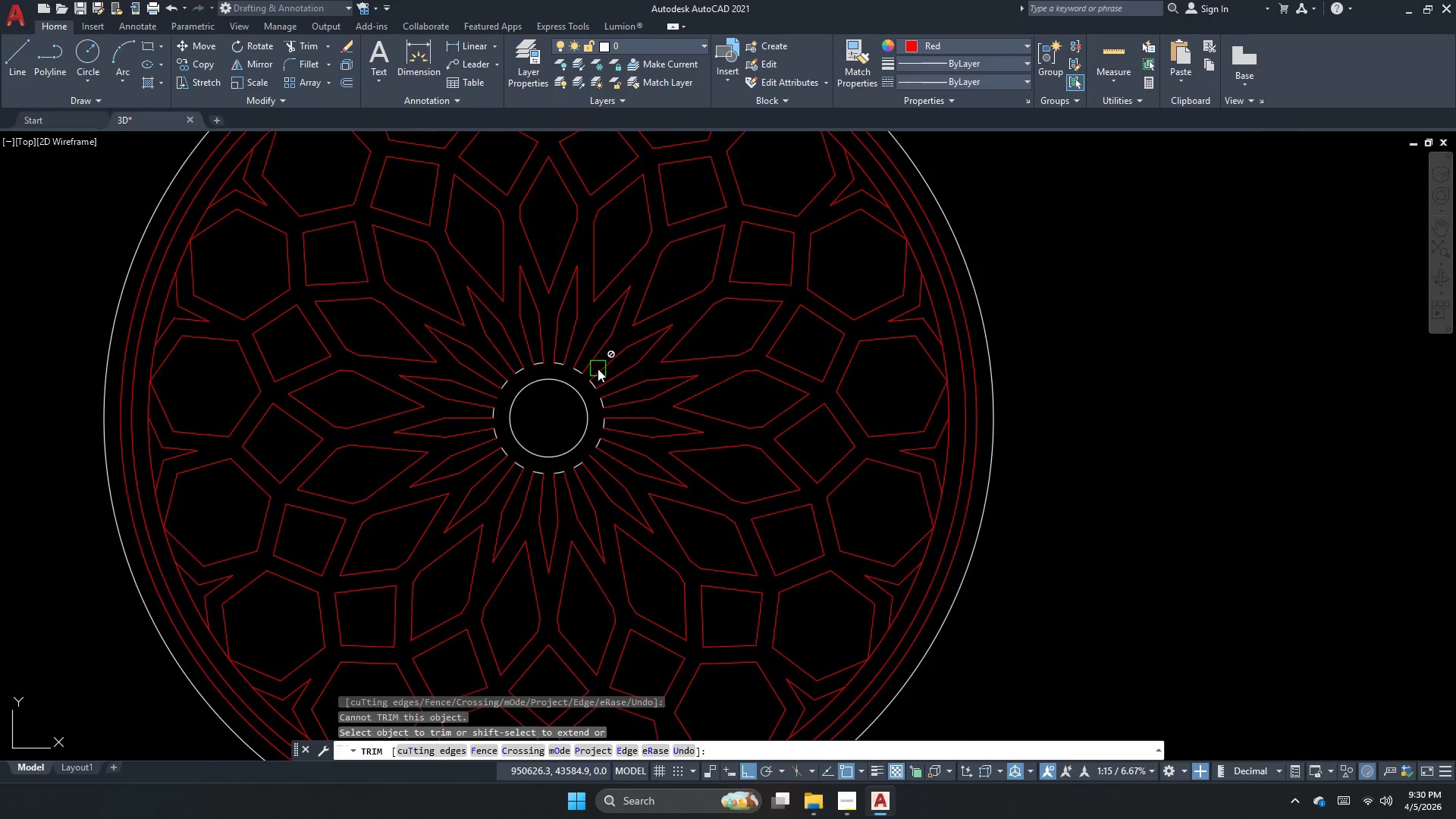 
scroll: coordinate [596, 365], scroll_direction: down, amount: 2.0
 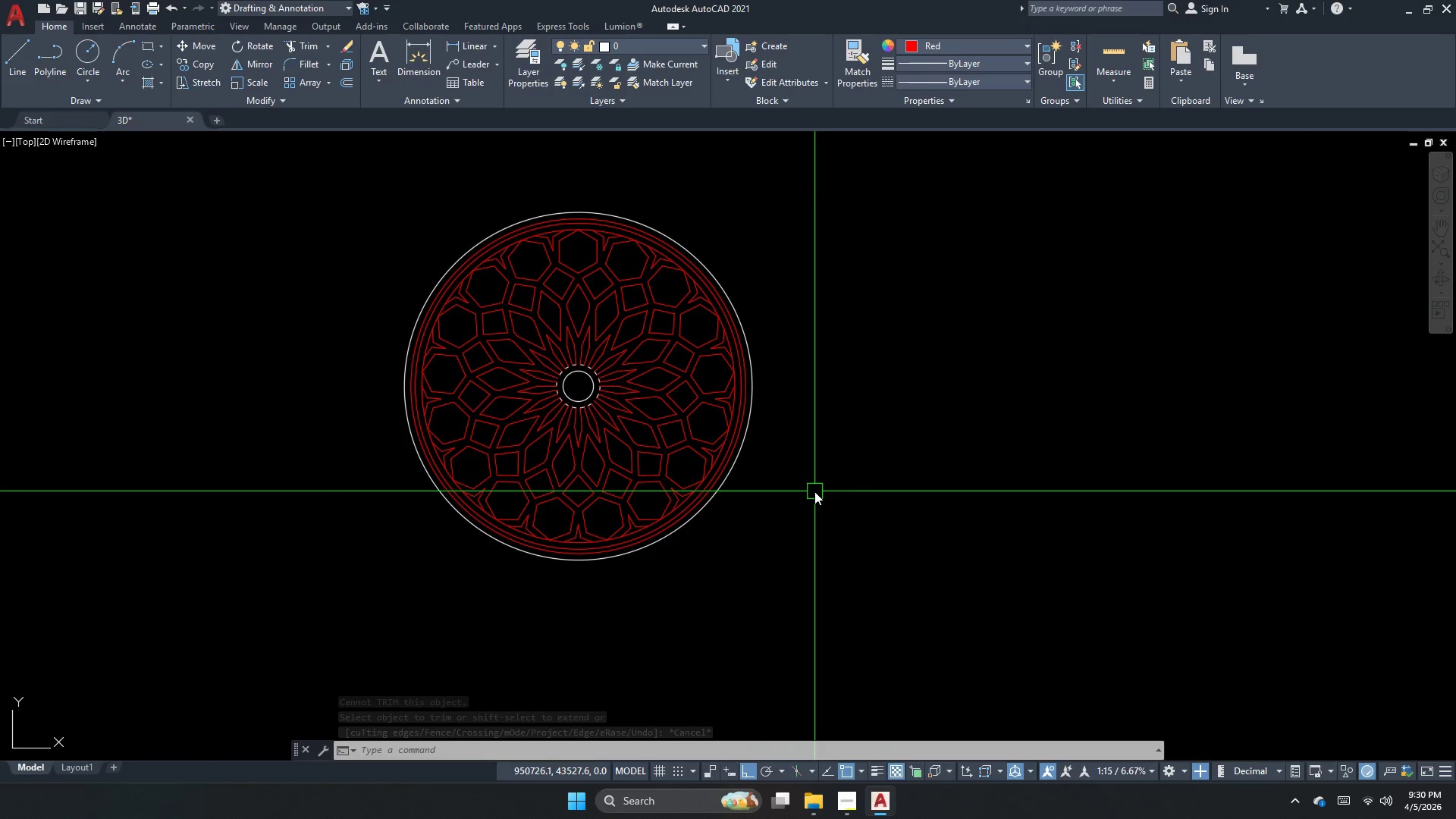 
wait(9.33)
 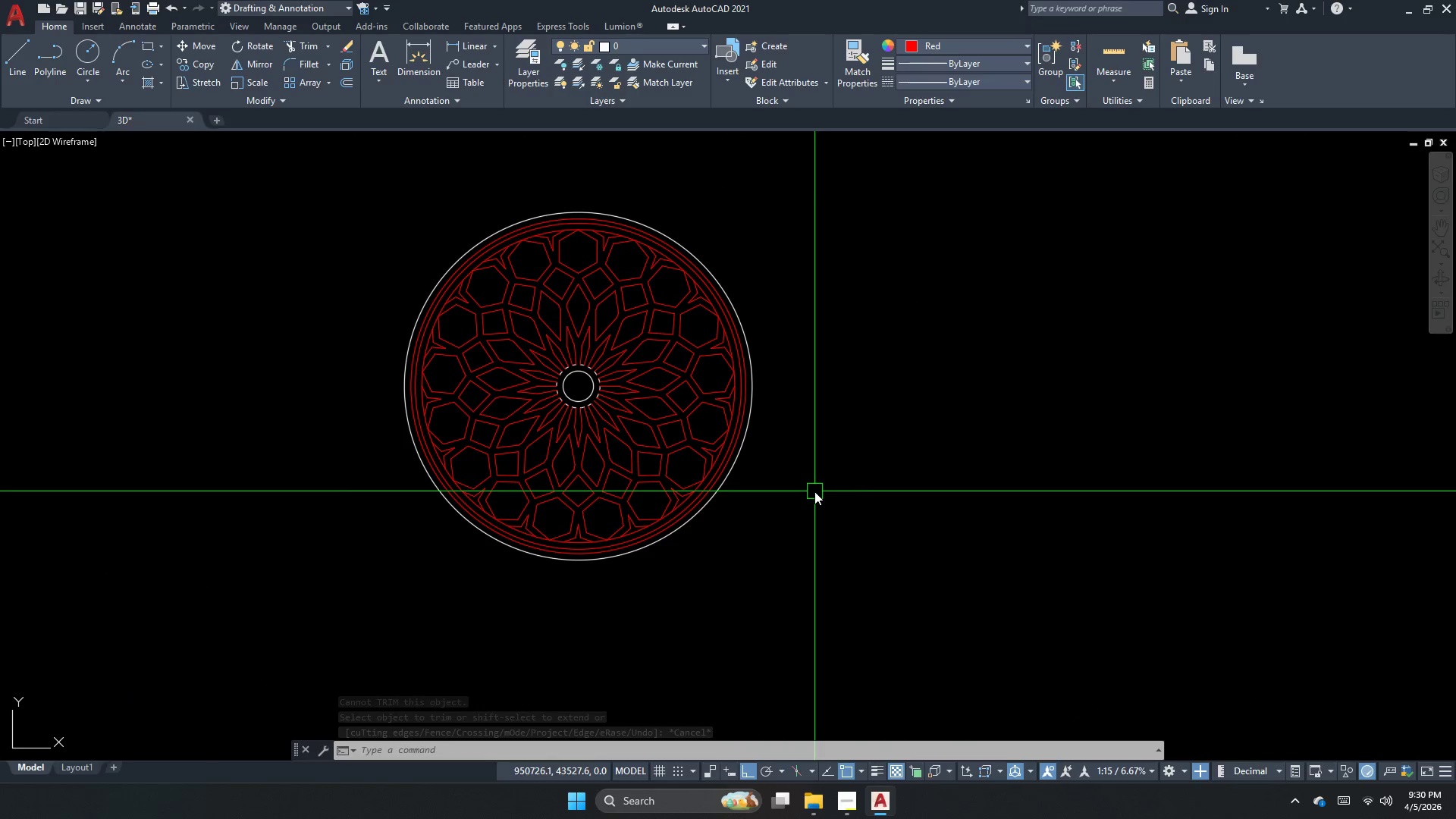 
left_click([815, 818])
 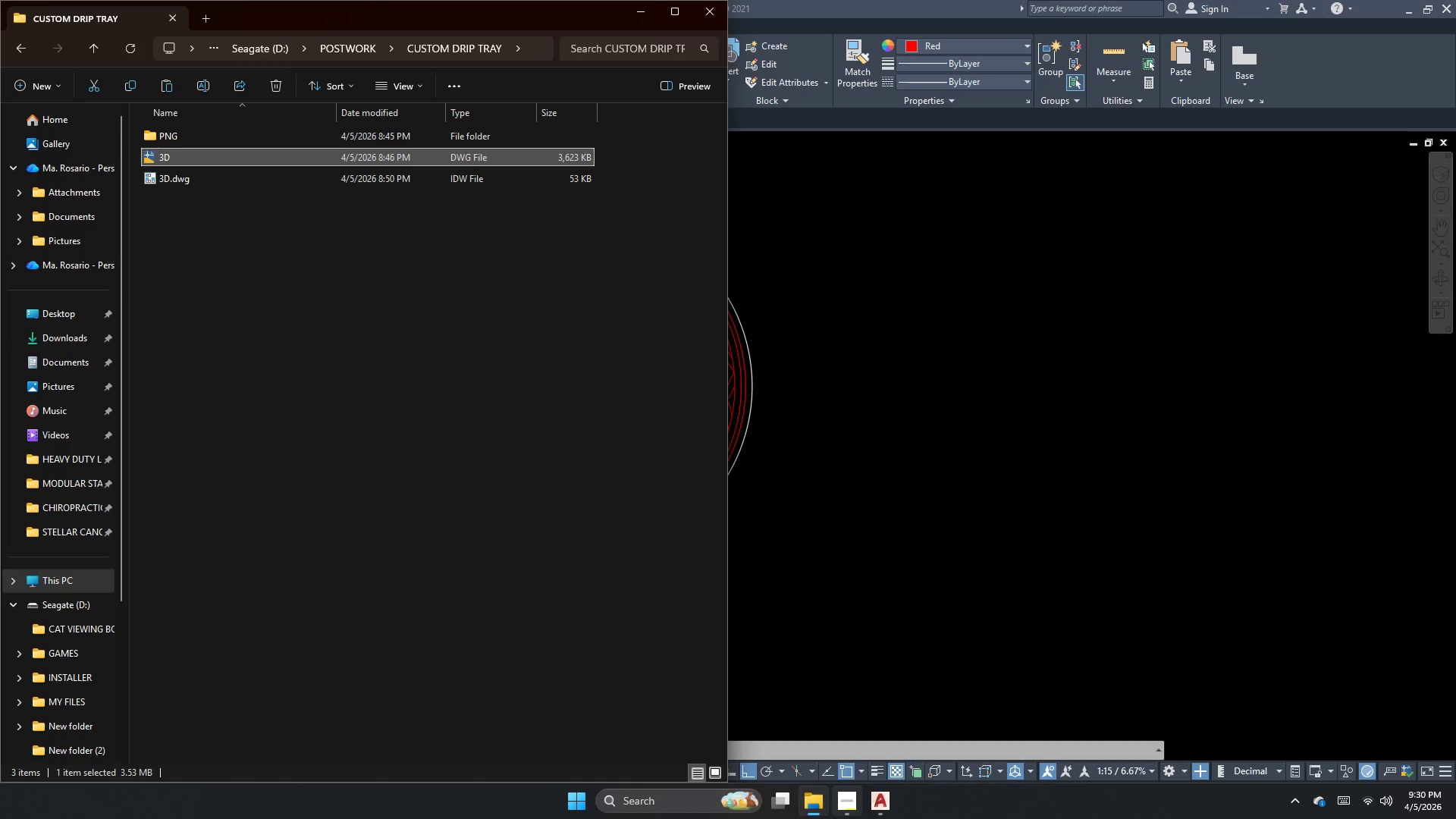 
left_click([834, 818])